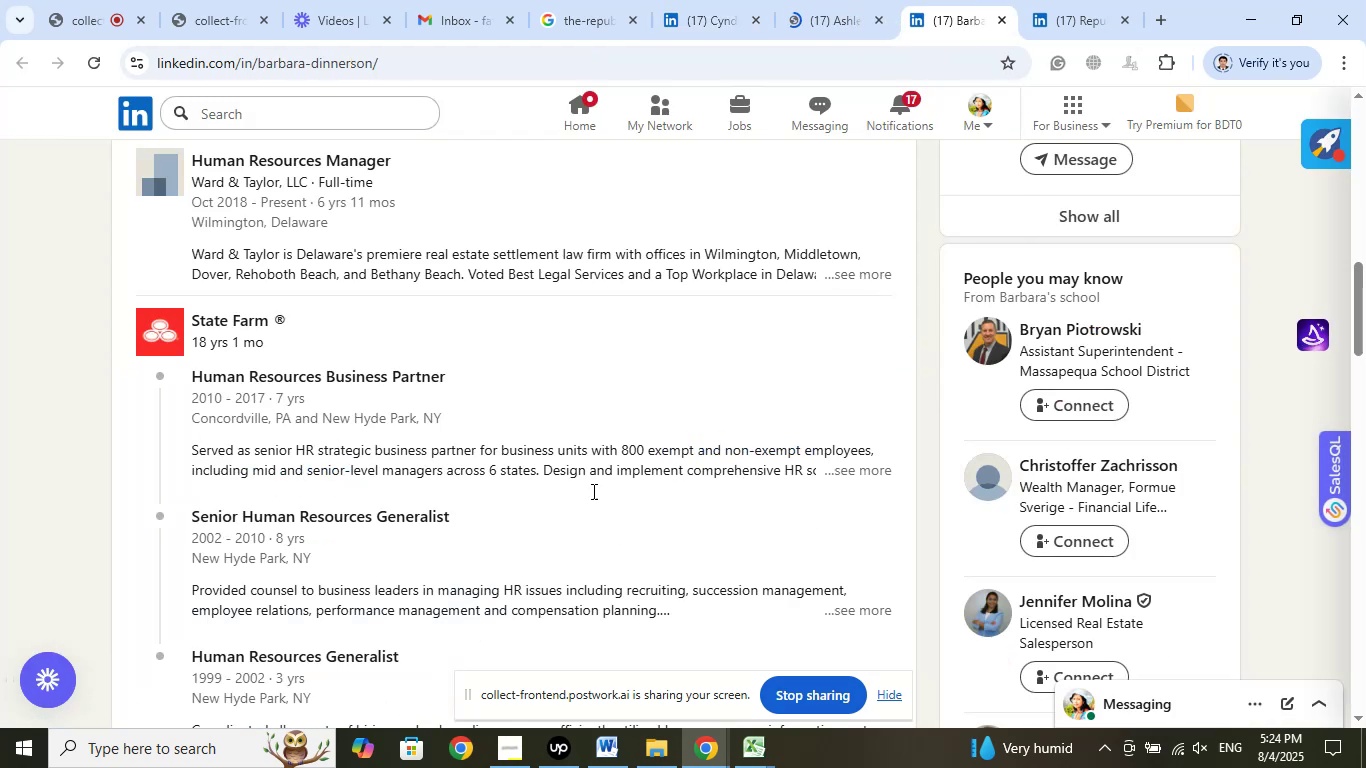 
scroll: coordinate [533, 549], scroll_direction: up, amount: 3.0
 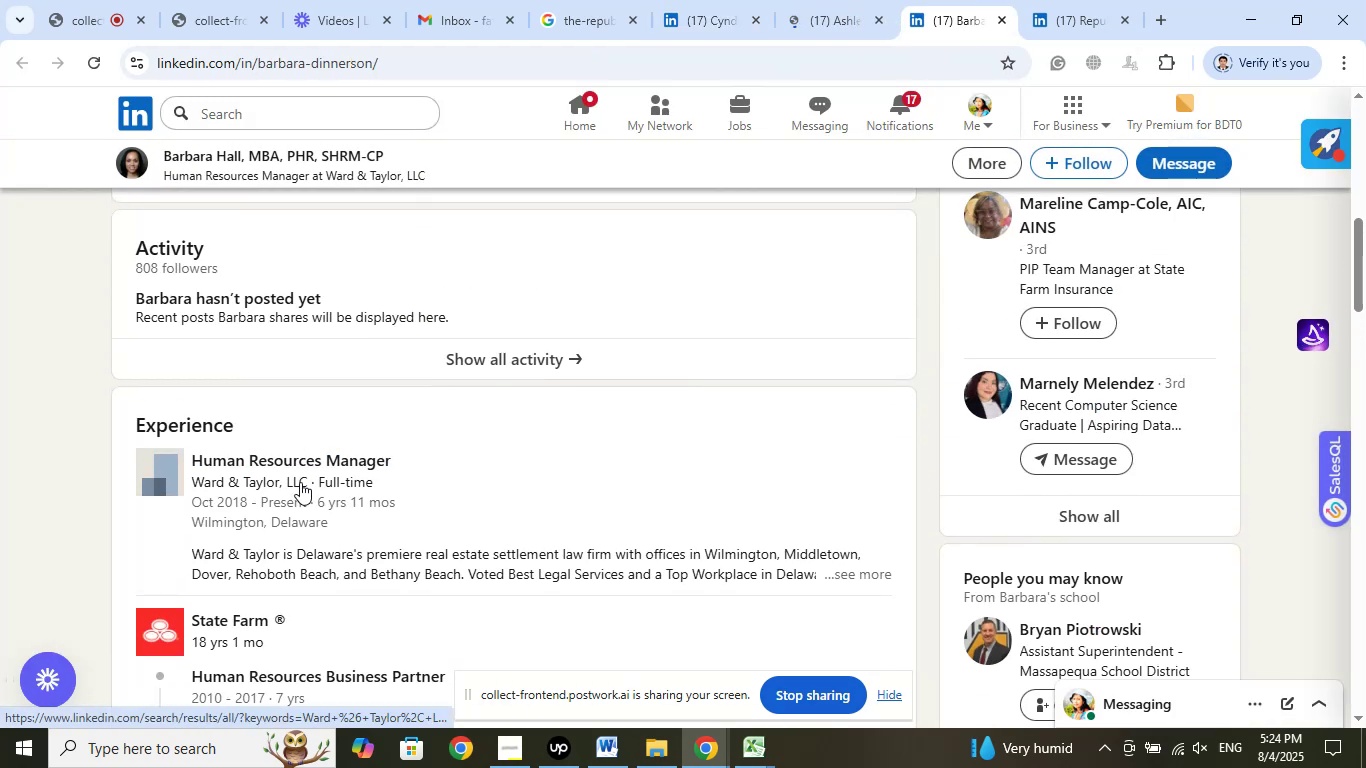 
right_click([306, 470])
 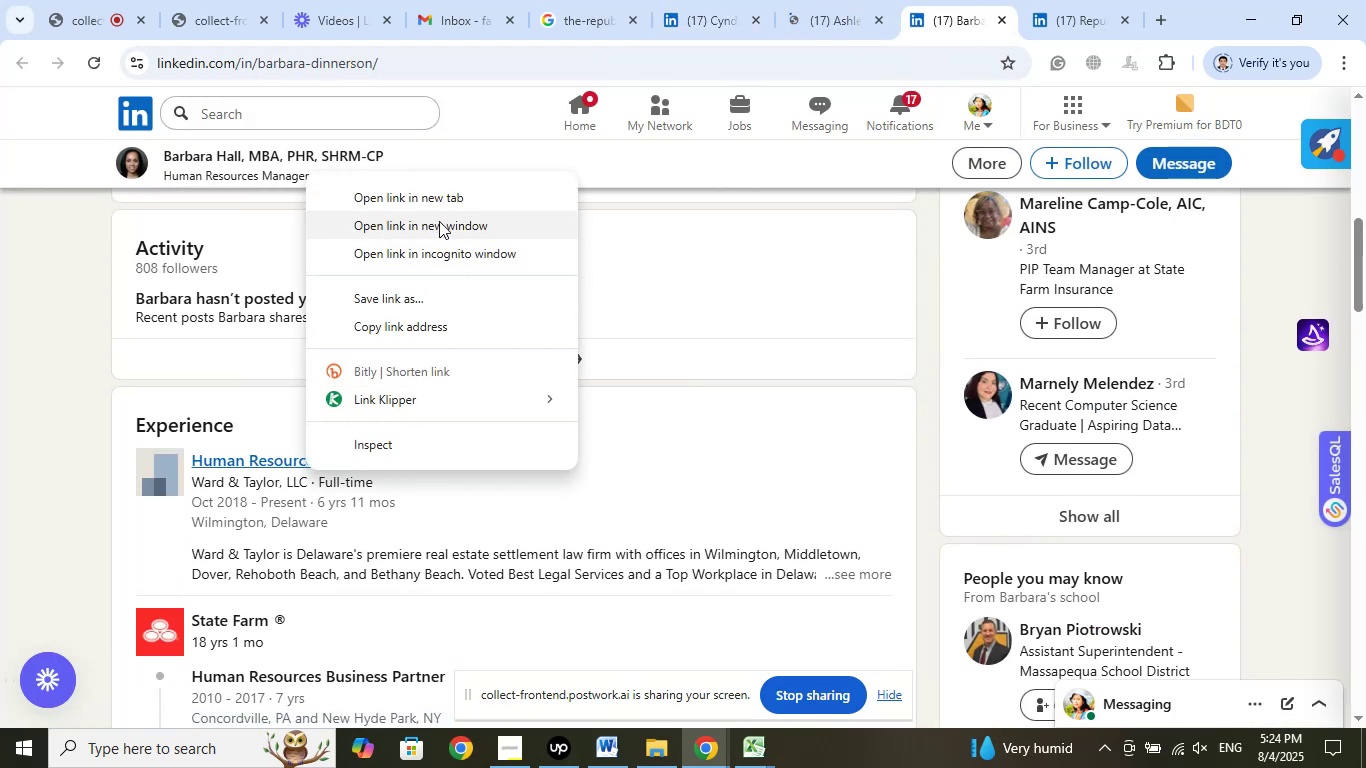 
left_click_drag(start_coordinate=[439, 192], to_coordinate=[439, 197])
 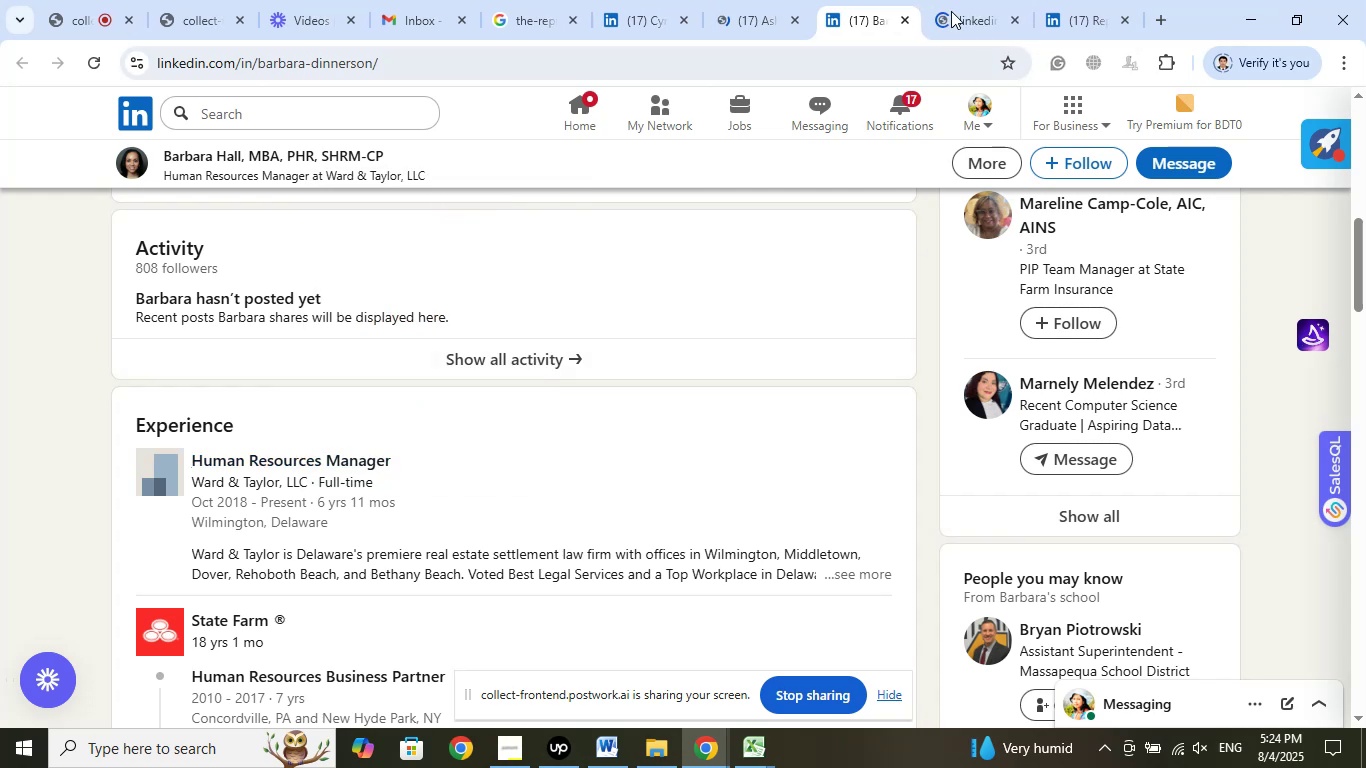 
left_click_drag(start_coordinate=[968, 13], to_coordinate=[1070, 13])
 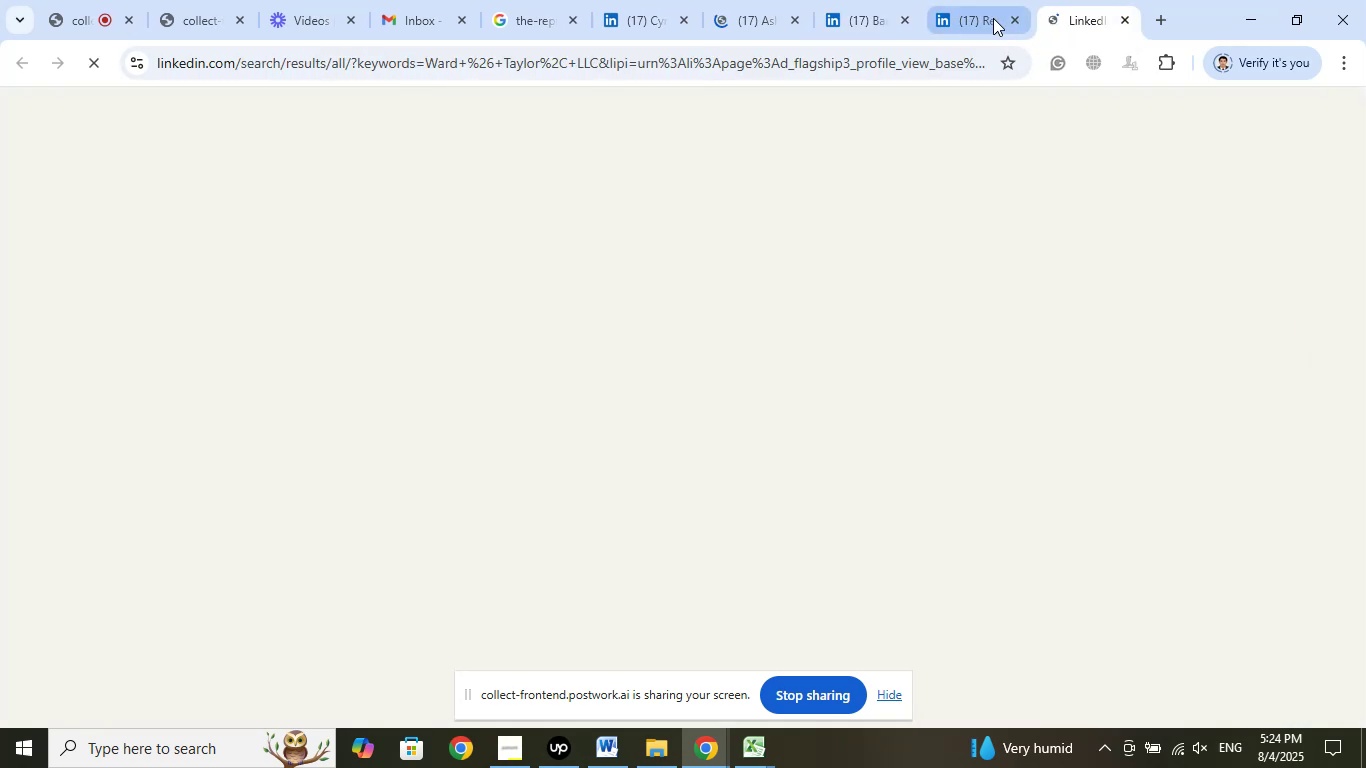 
left_click([993, 18])
 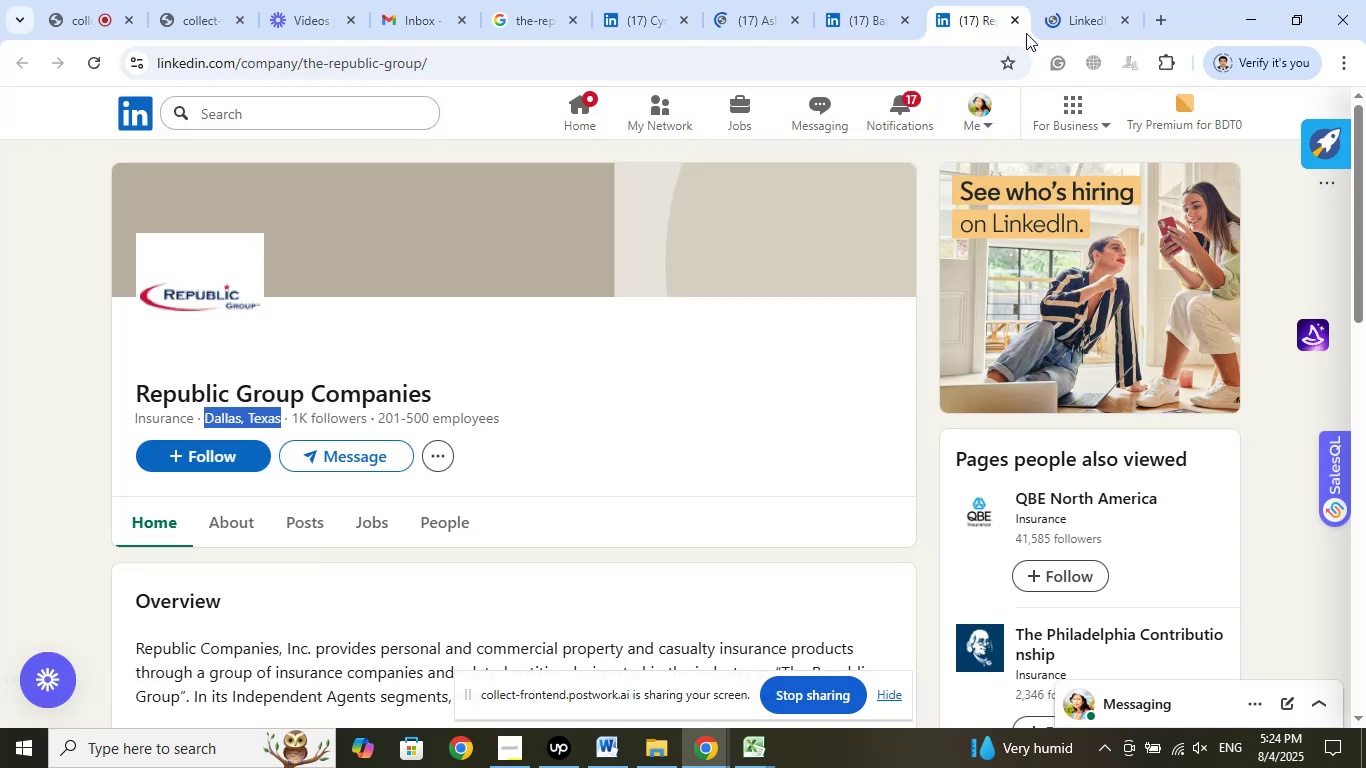 
left_click([1017, 20])
 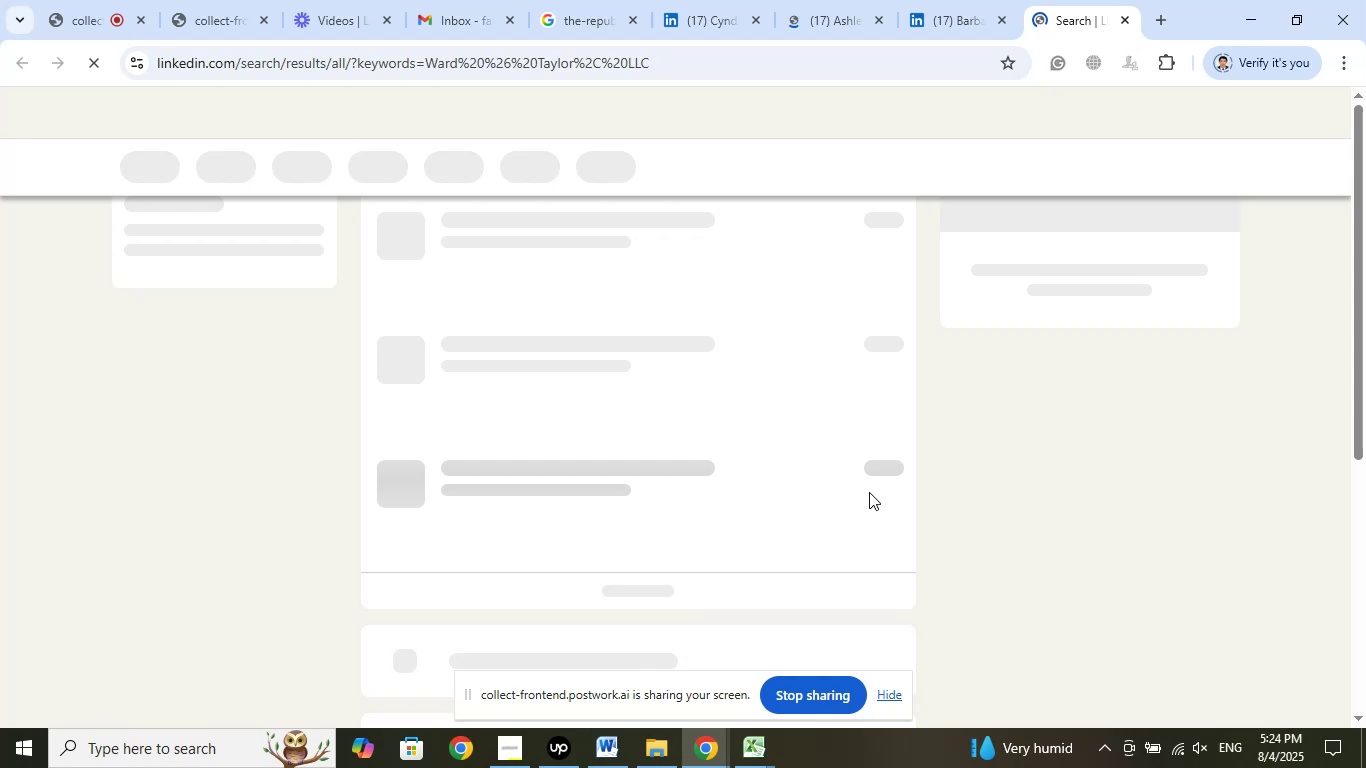 
wait(6.47)
 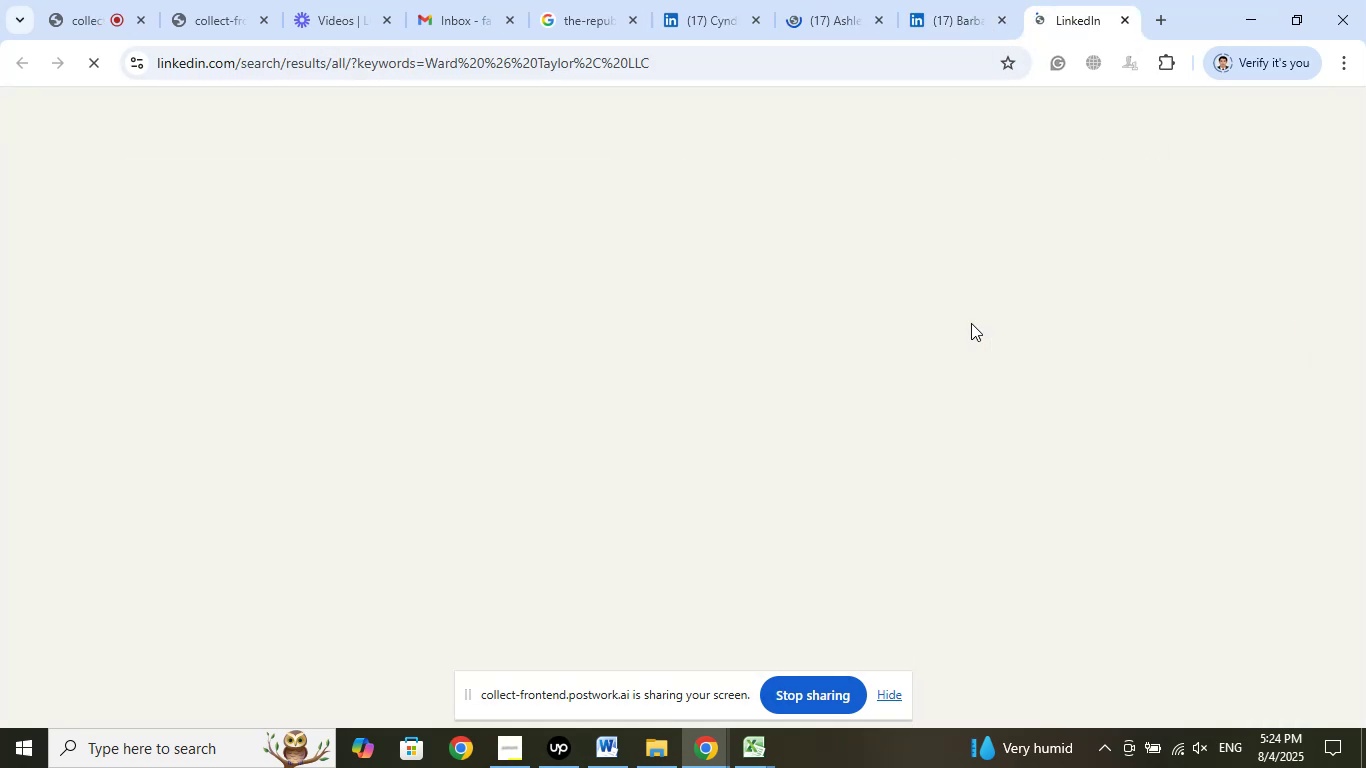 
left_click([85, 16])
 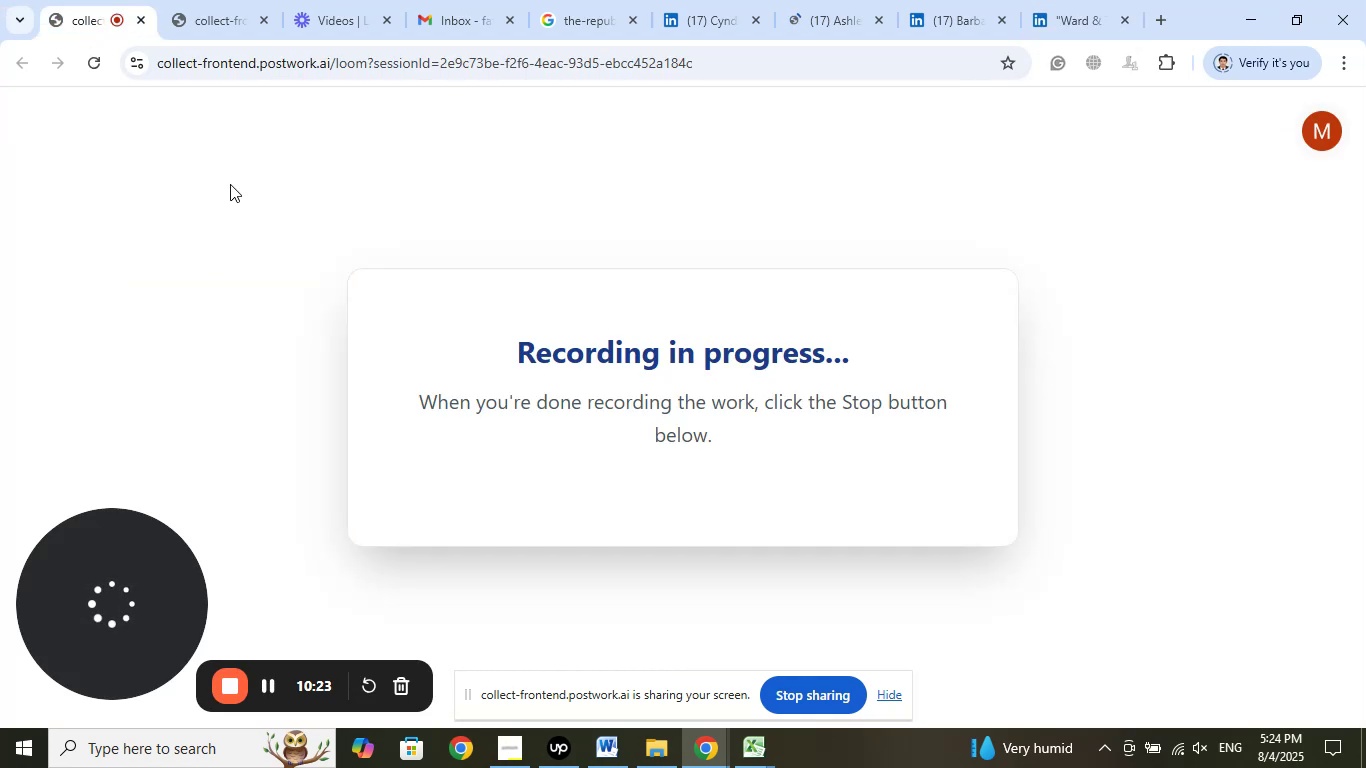 
left_click([208, 16])
 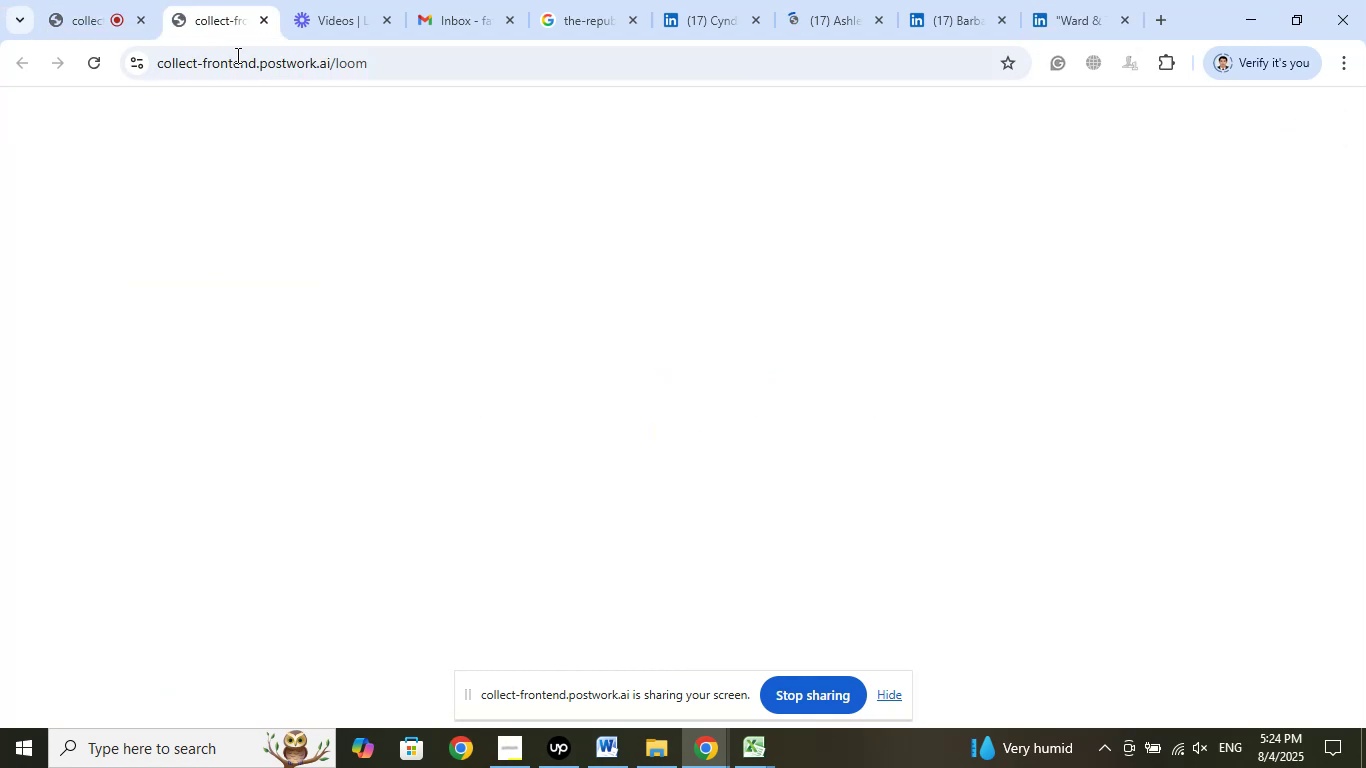 
left_click([297, 28])
 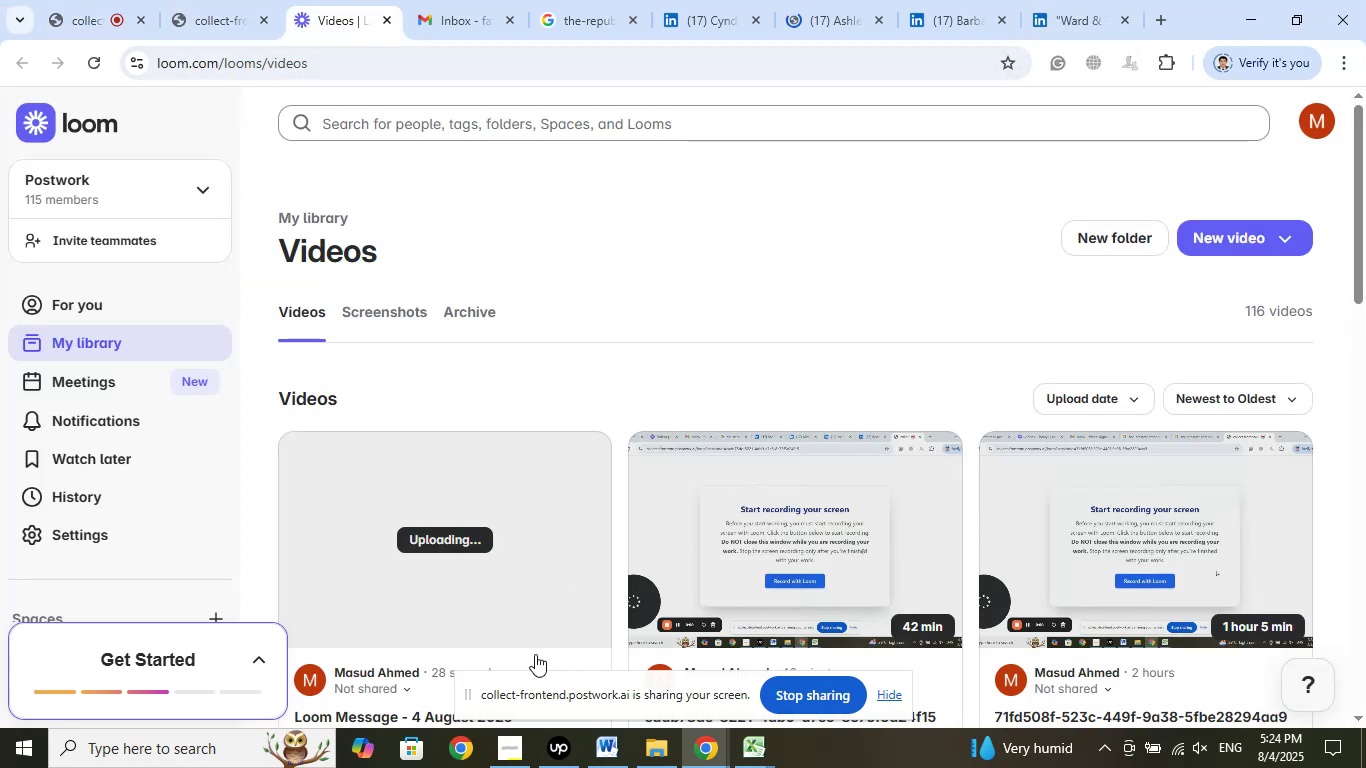 
left_click_drag(start_coordinate=[509, 753], to_coordinate=[511, 747])
 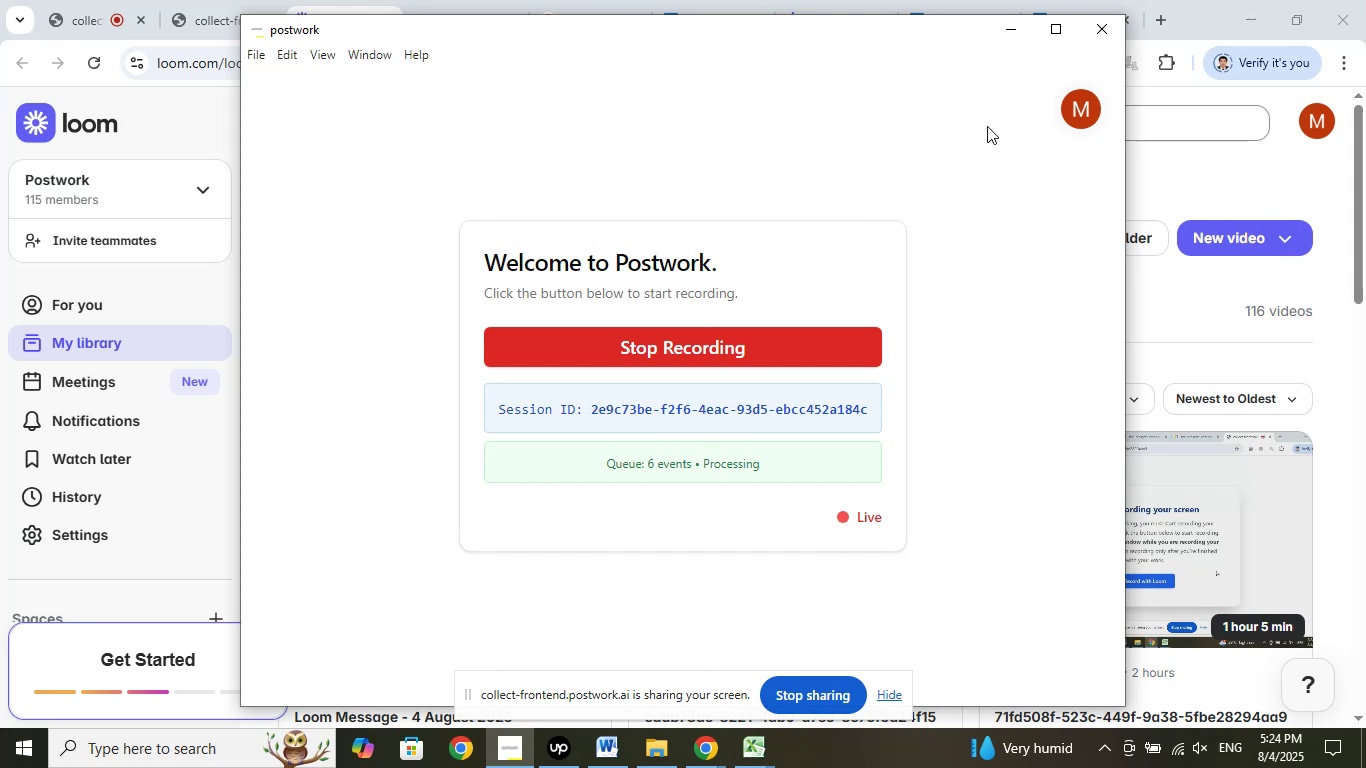 
left_click([1008, 31])
 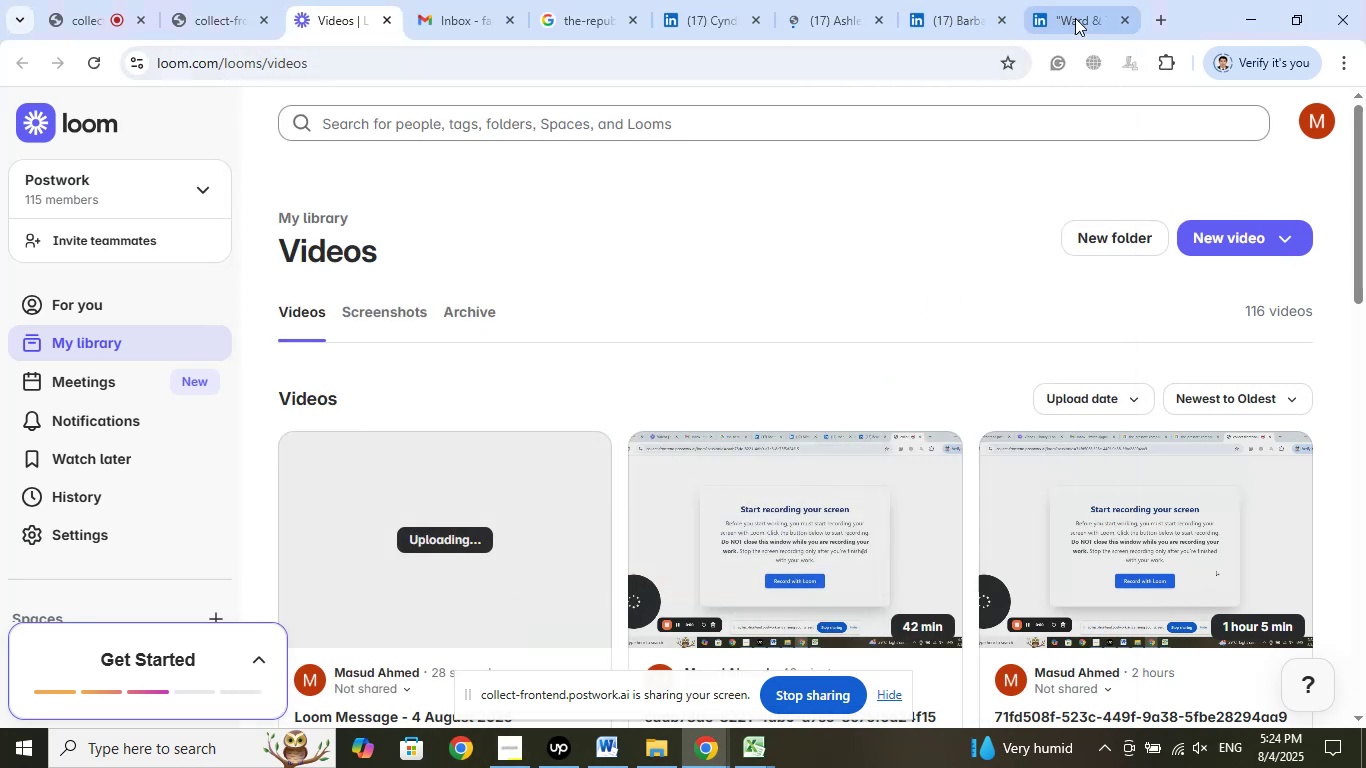 
left_click([1075, 7])
 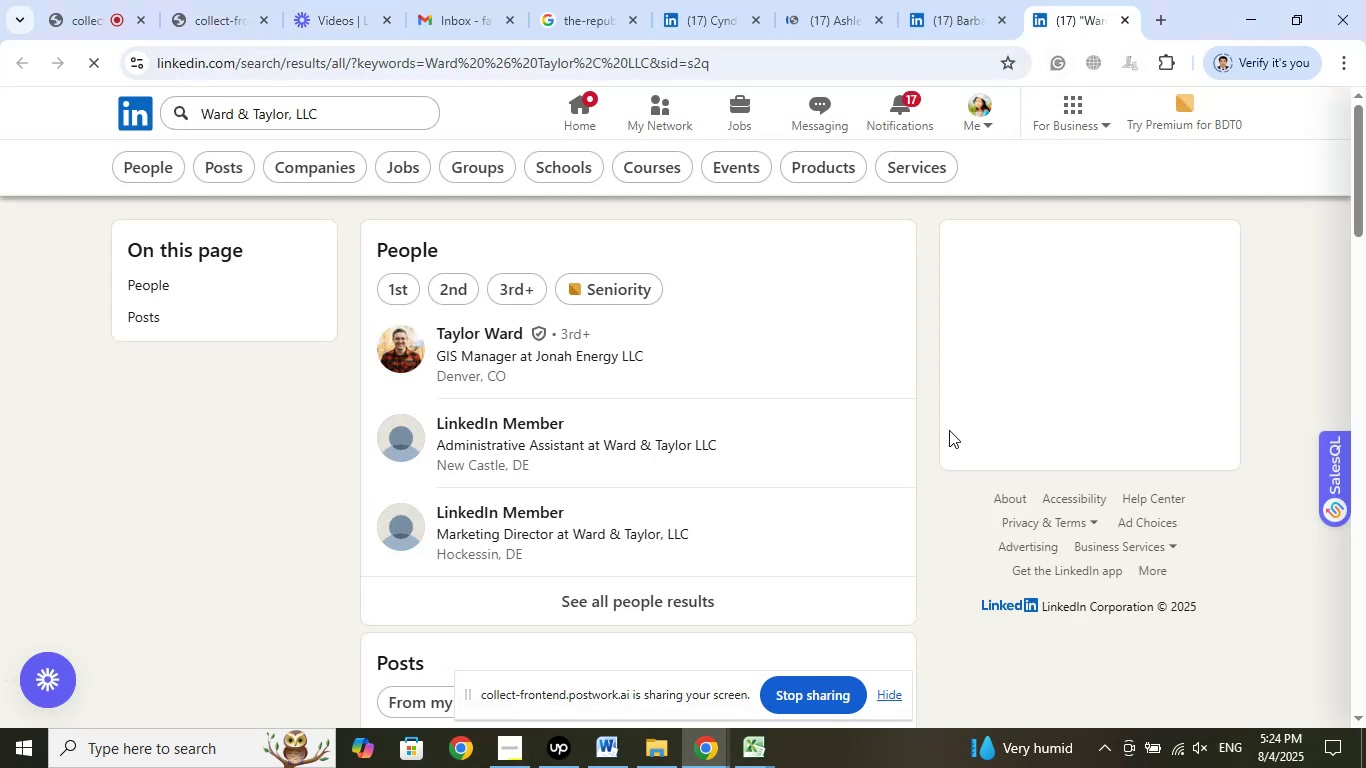 
wait(9.94)
 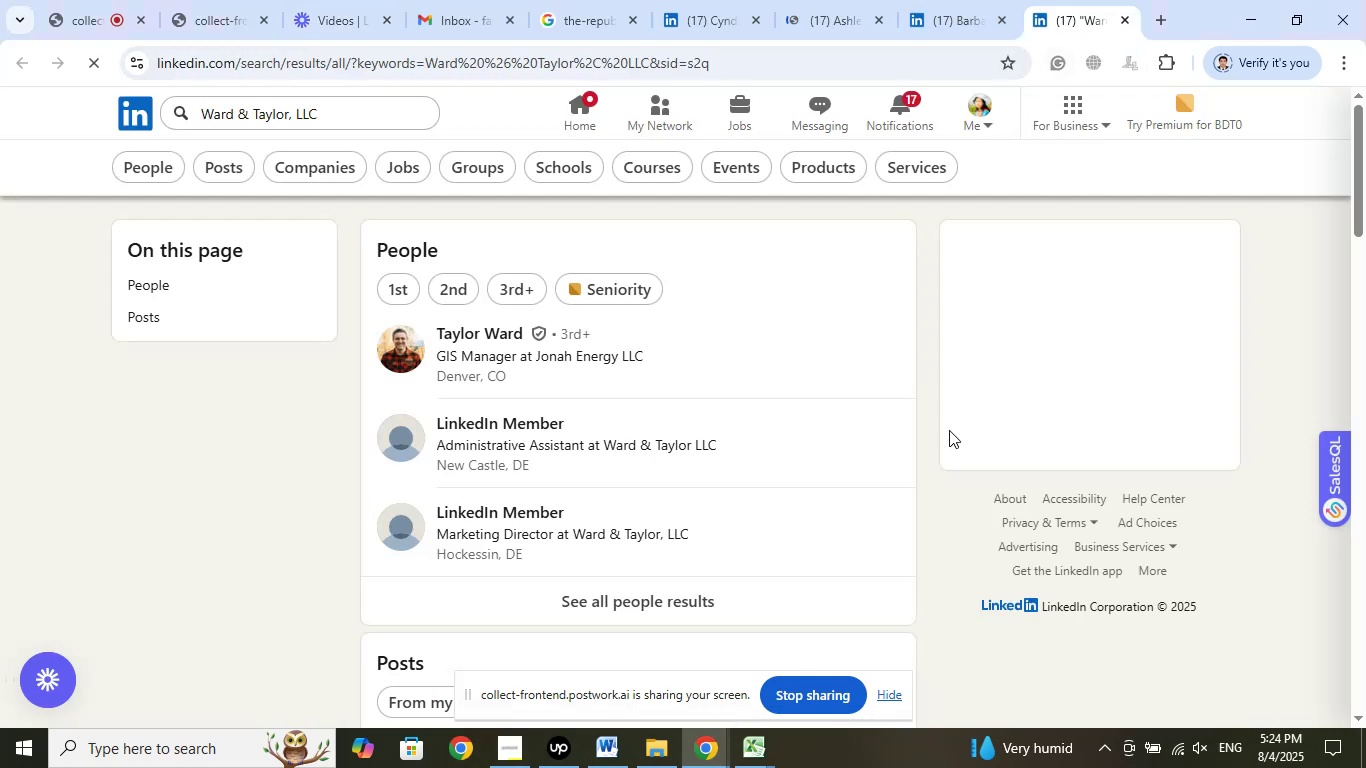 
scroll: coordinate [802, 446], scroll_direction: down, amount: 1.0
 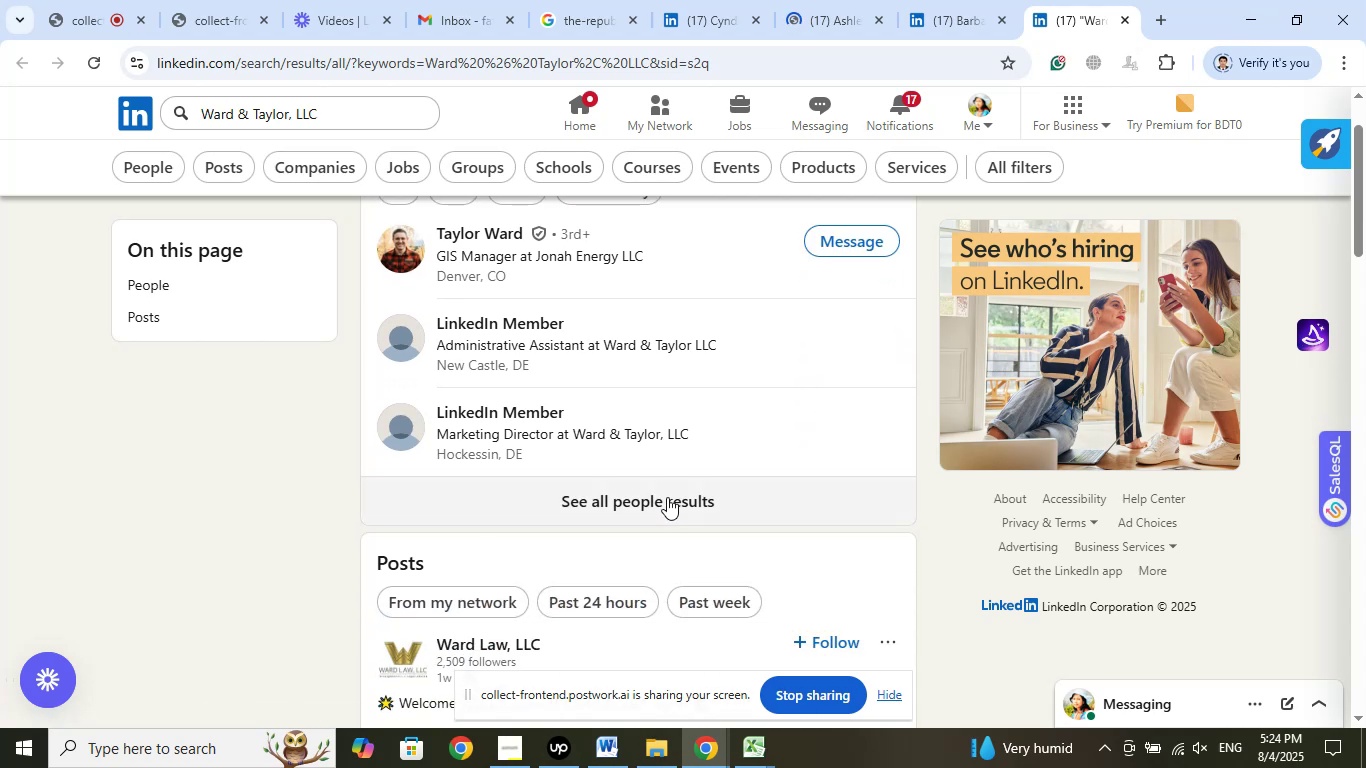 
left_click([663, 501])
 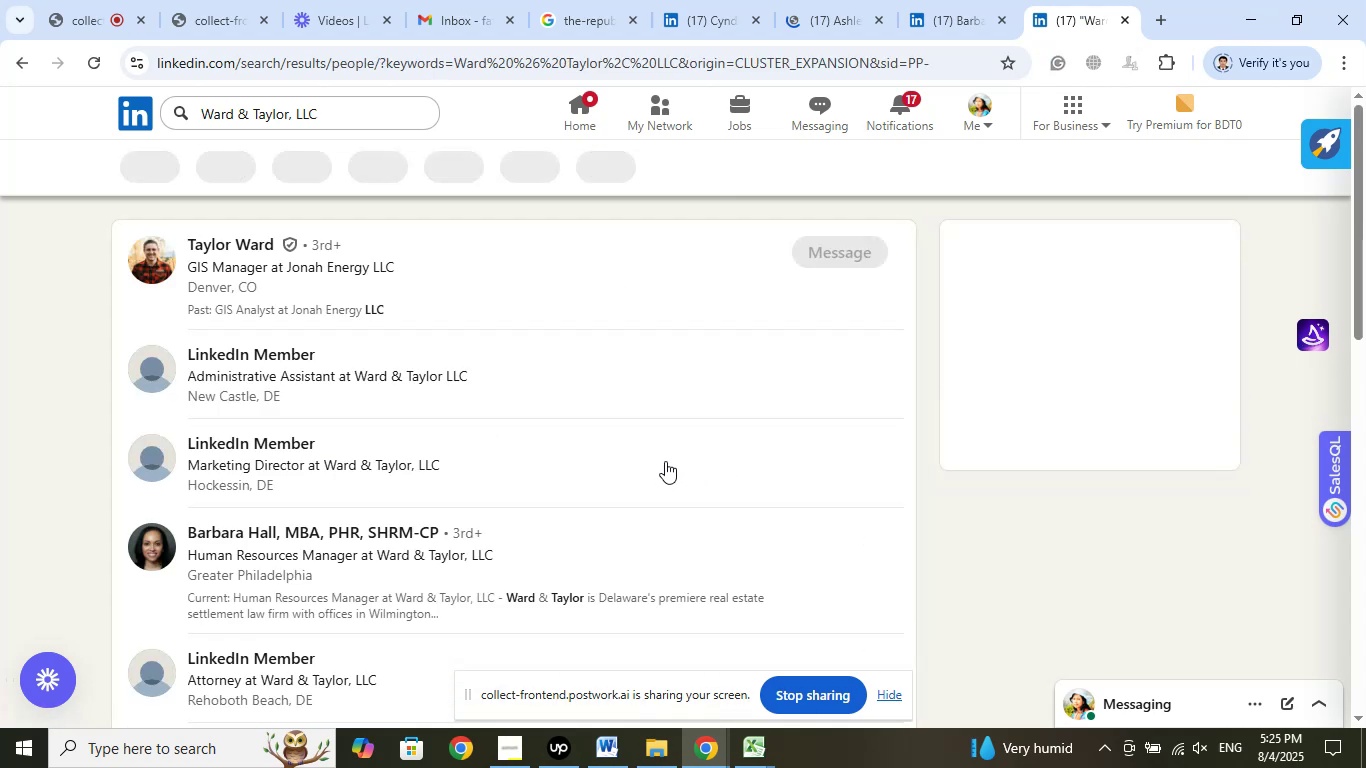 
scroll: coordinate [666, 459], scroll_direction: down, amount: 3.0
 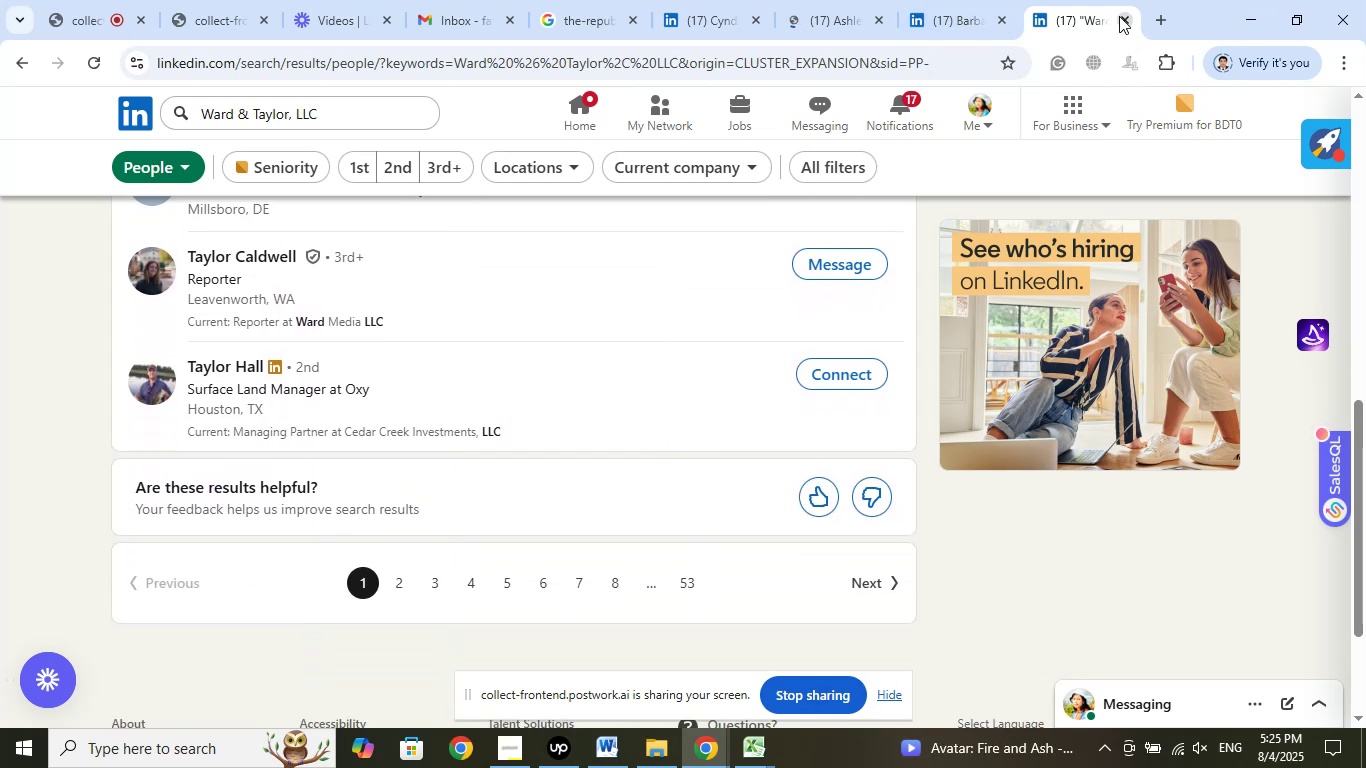 
left_click([1127, 24])
 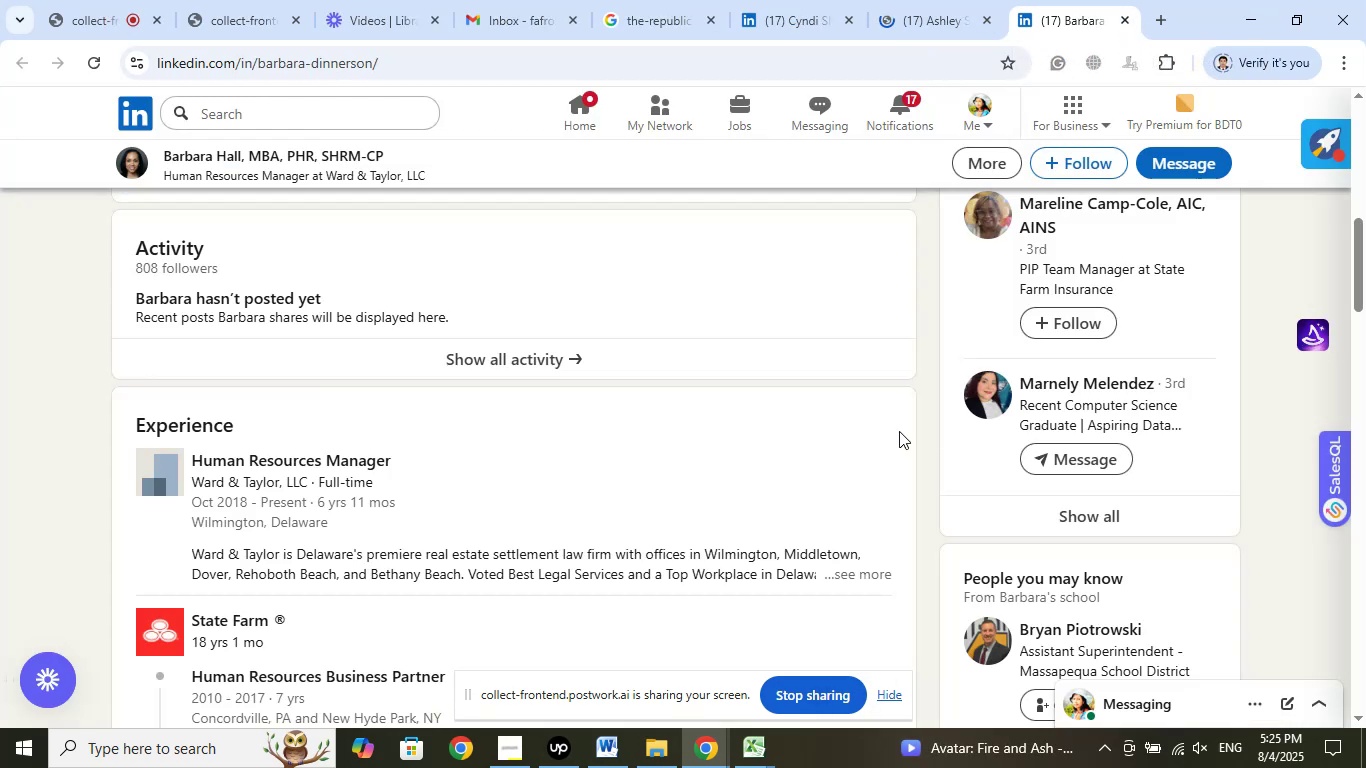 
scroll: coordinate [792, 377], scroll_direction: up, amount: 8.0
 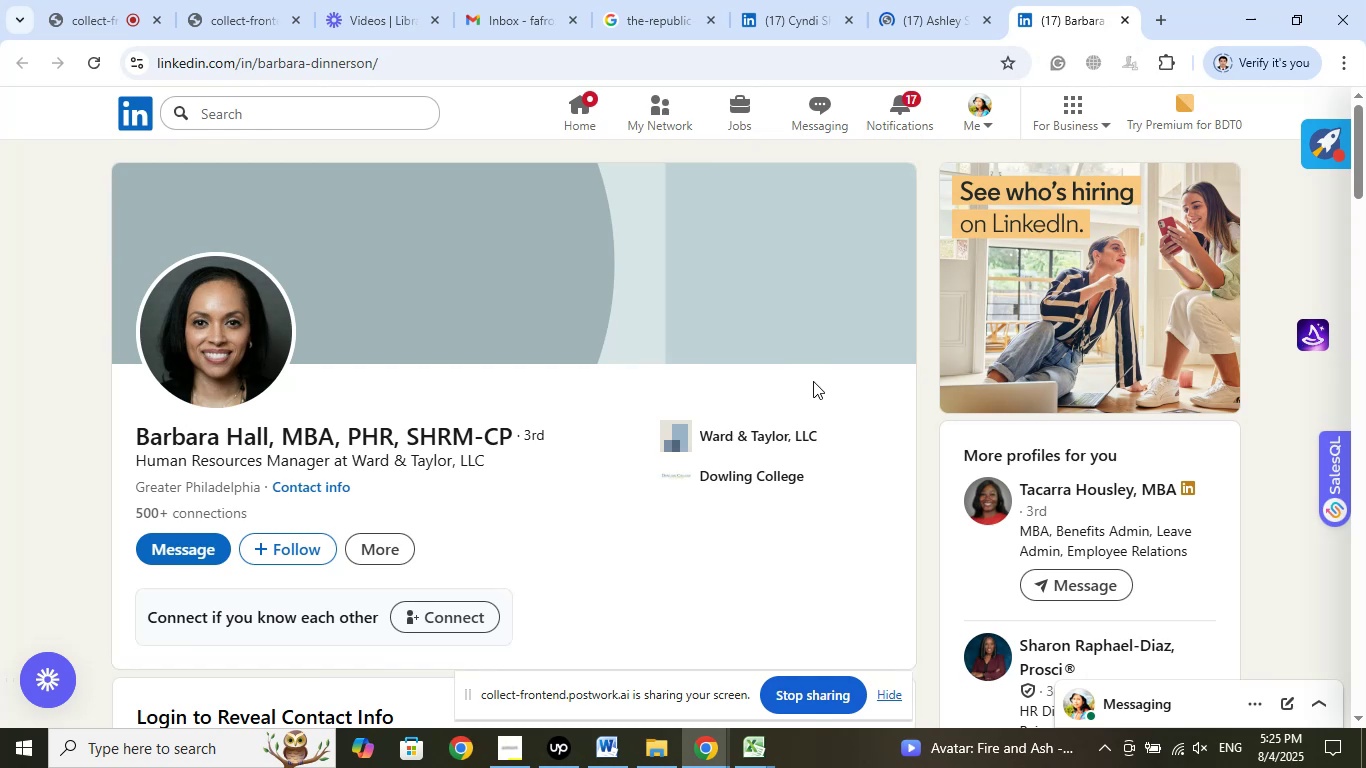 
scroll: coordinate [813, 381], scroll_direction: down, amount: 1.0
 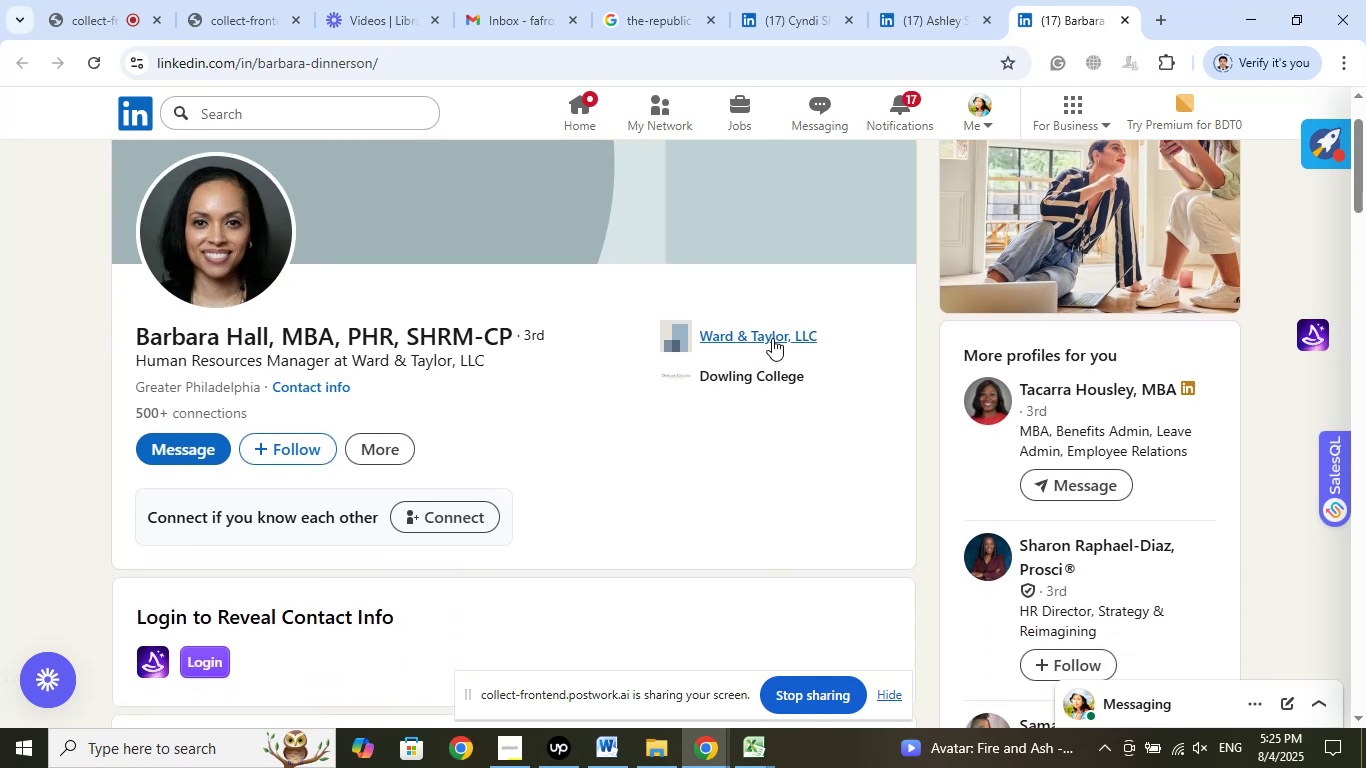 
left_click([772, 338])
 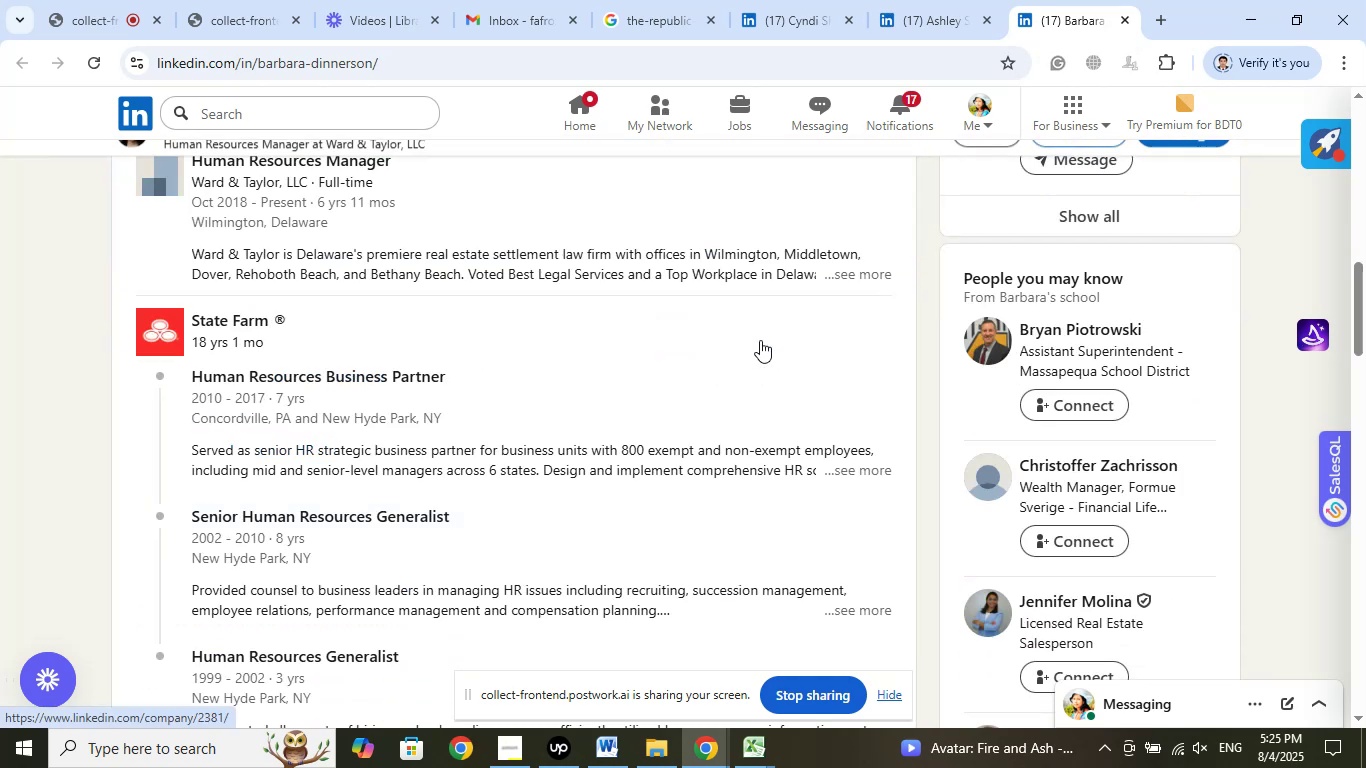 
scroll: coordinate [694, 405], scroll_direction: up, amount: 2.0
 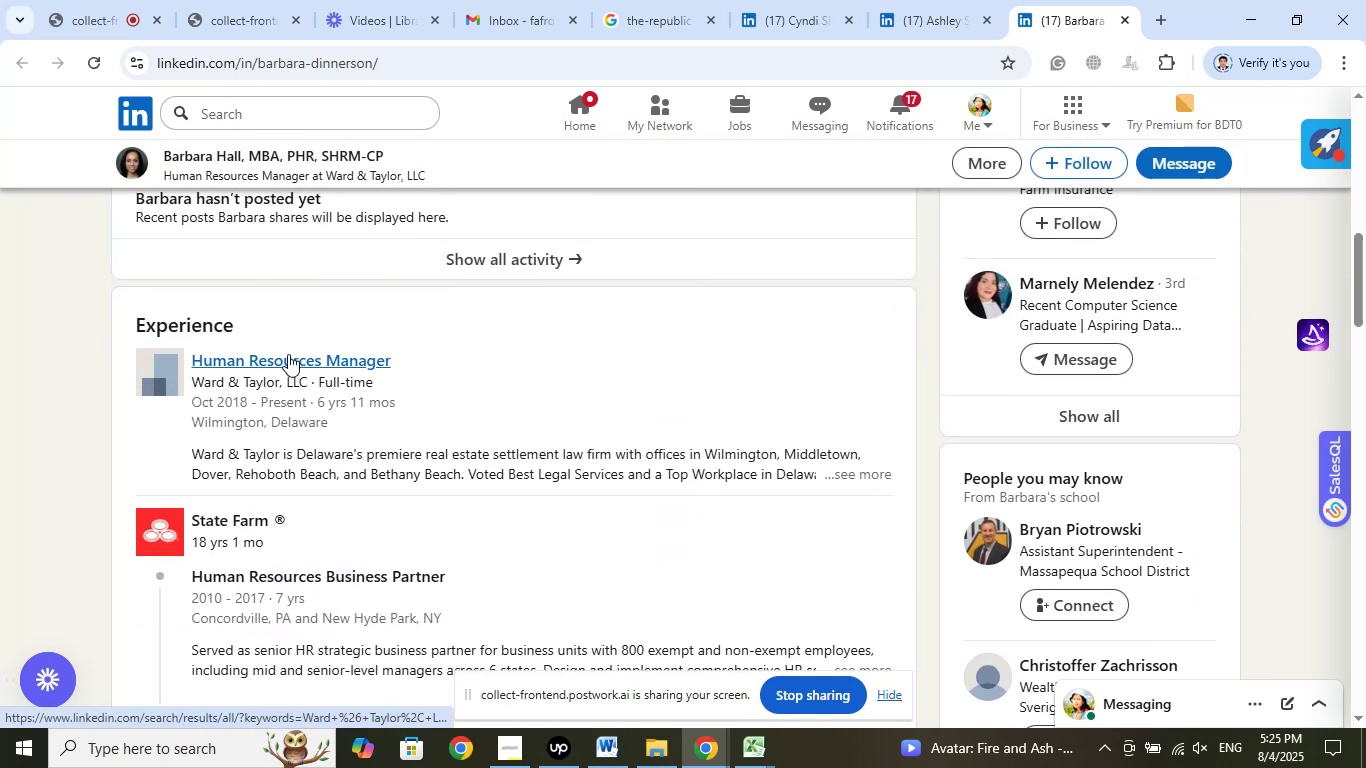 
right_click([288, 367])
 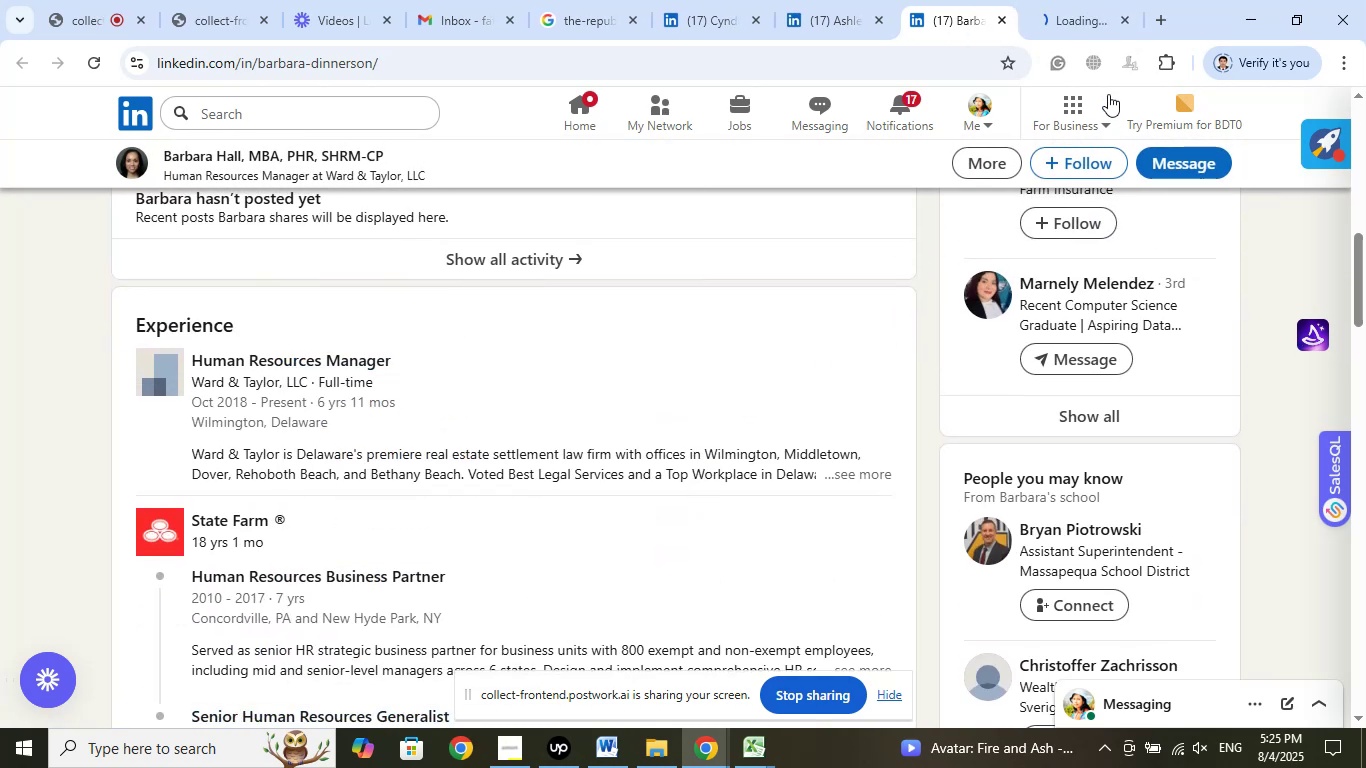 
left_click([1071, 16])
 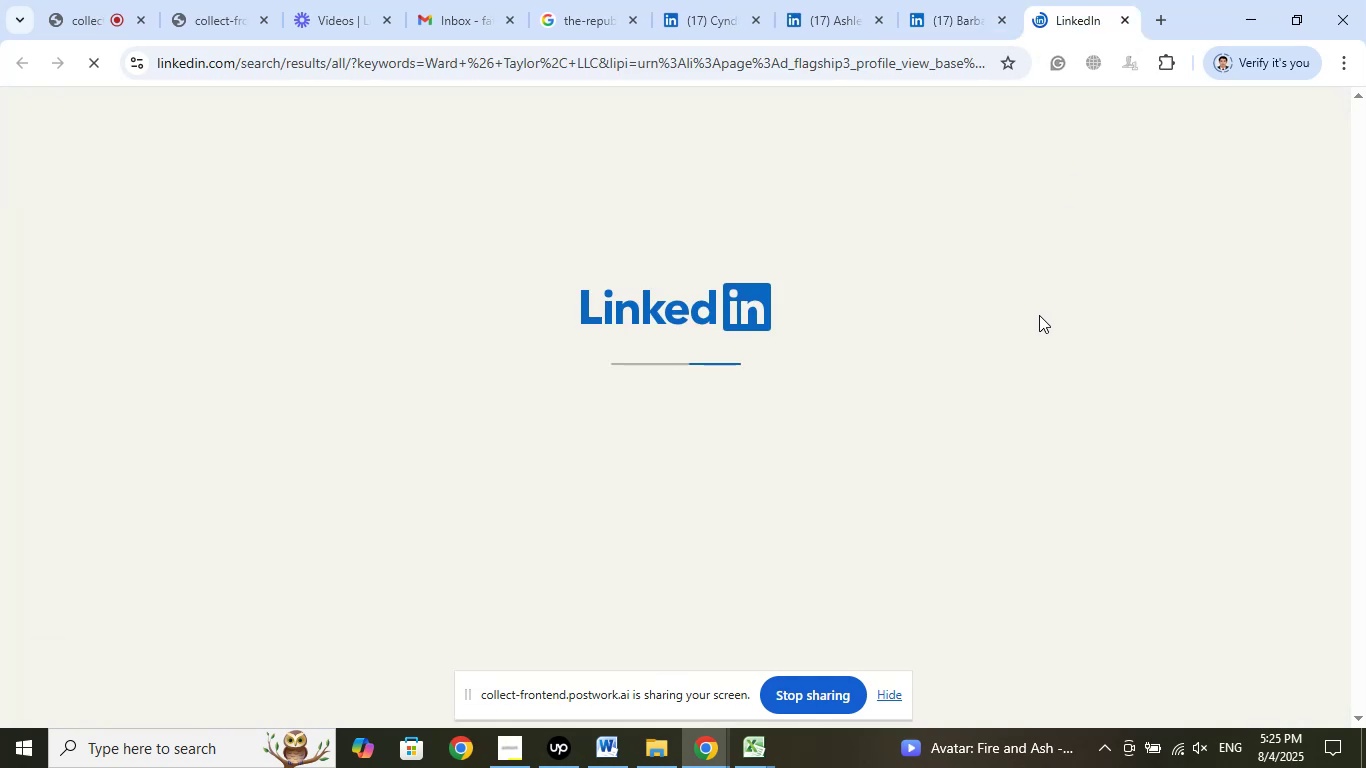 
mouse_move([936, 401])
 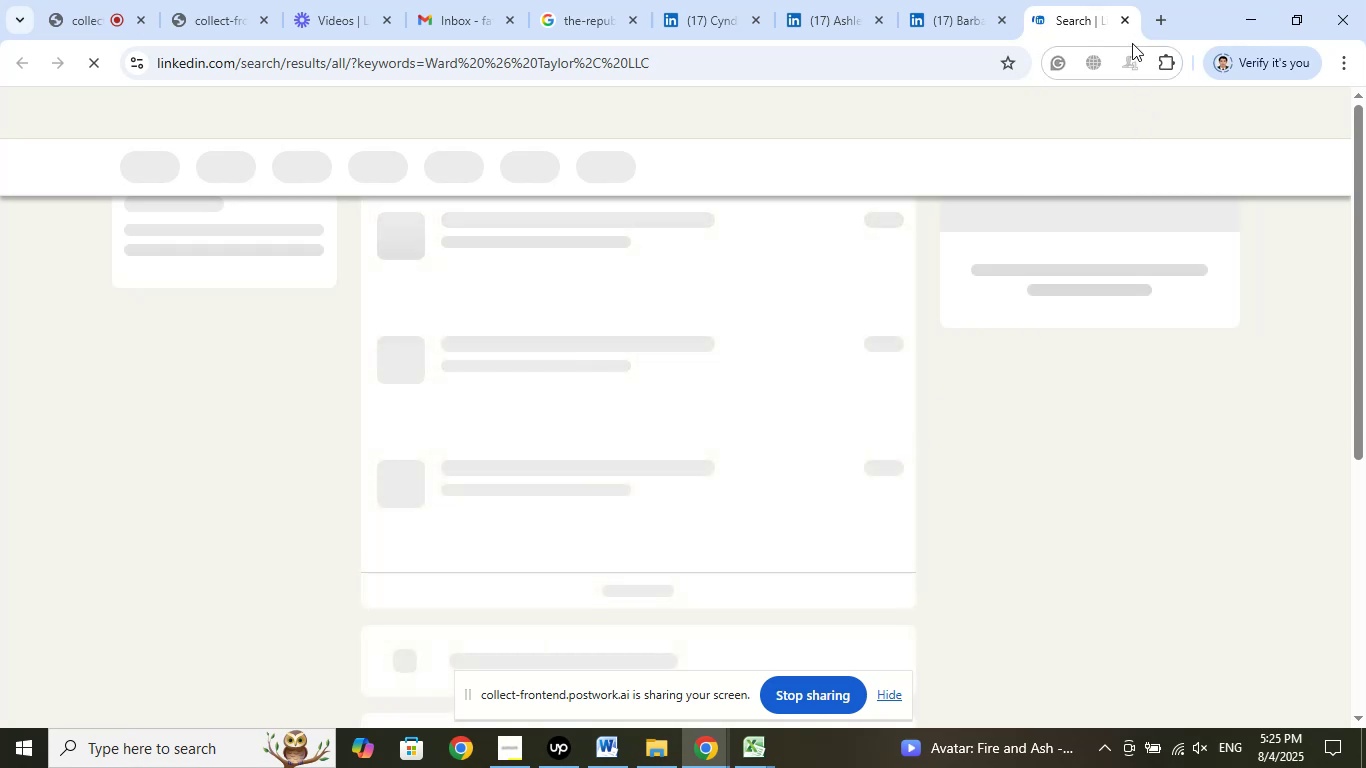 
mouse_move([1099, 24])
 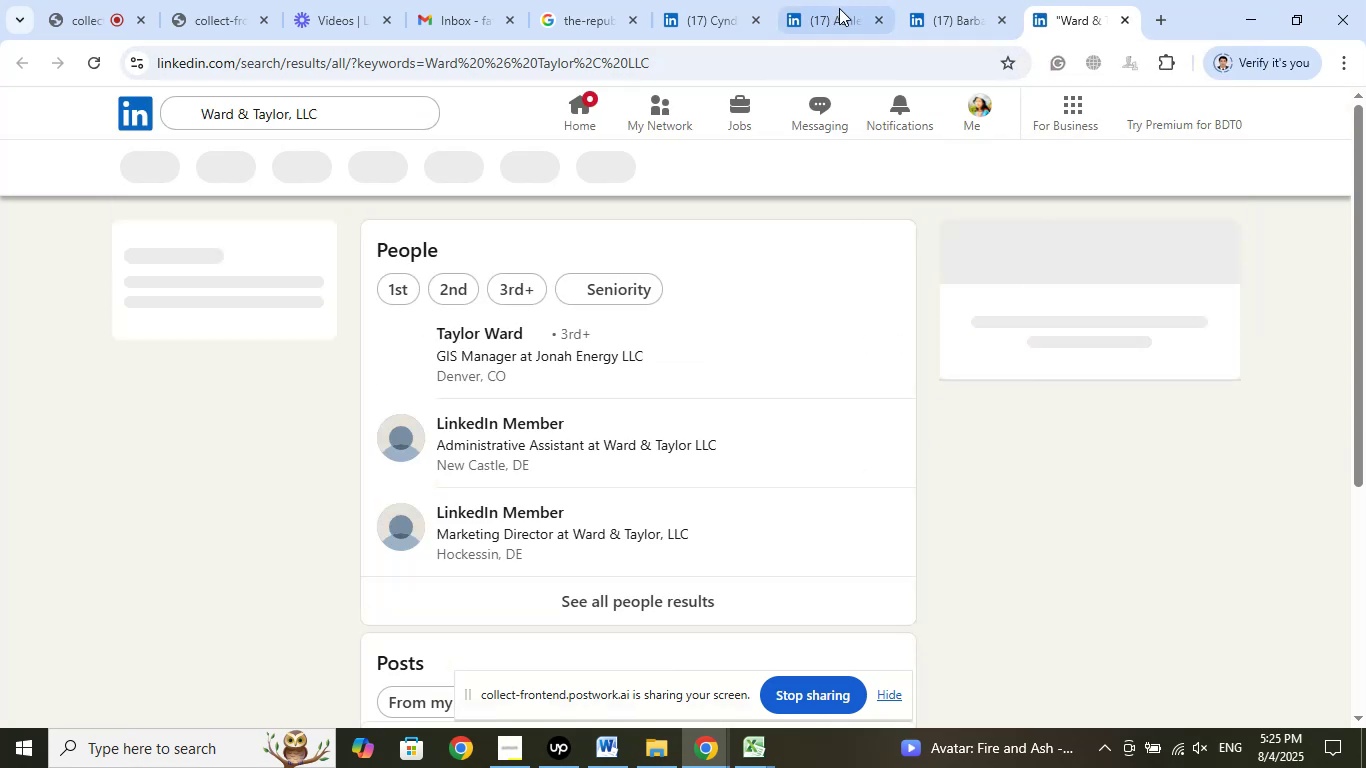 
left_click([839, 8])
 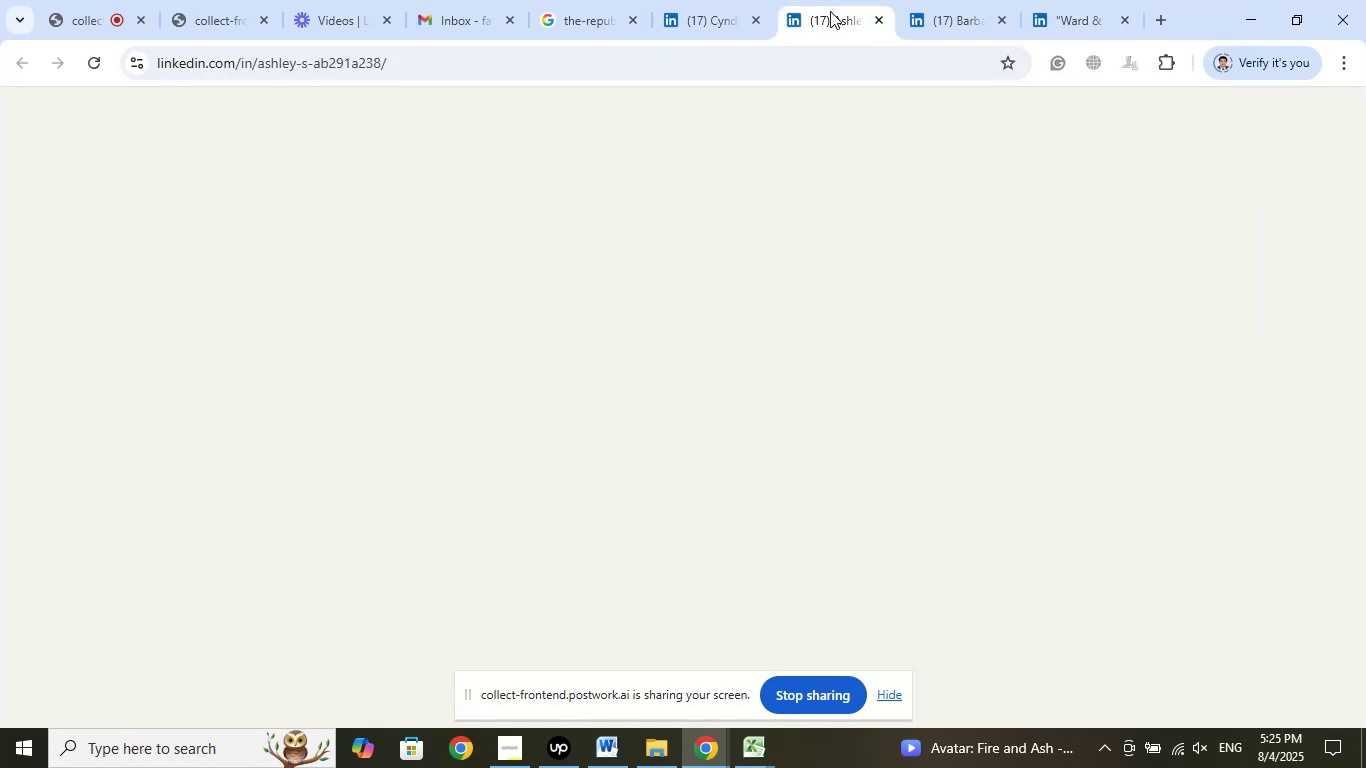 
left_click_drag(start_coordinate=[824, 17], to_coordinate=[956, 13])
 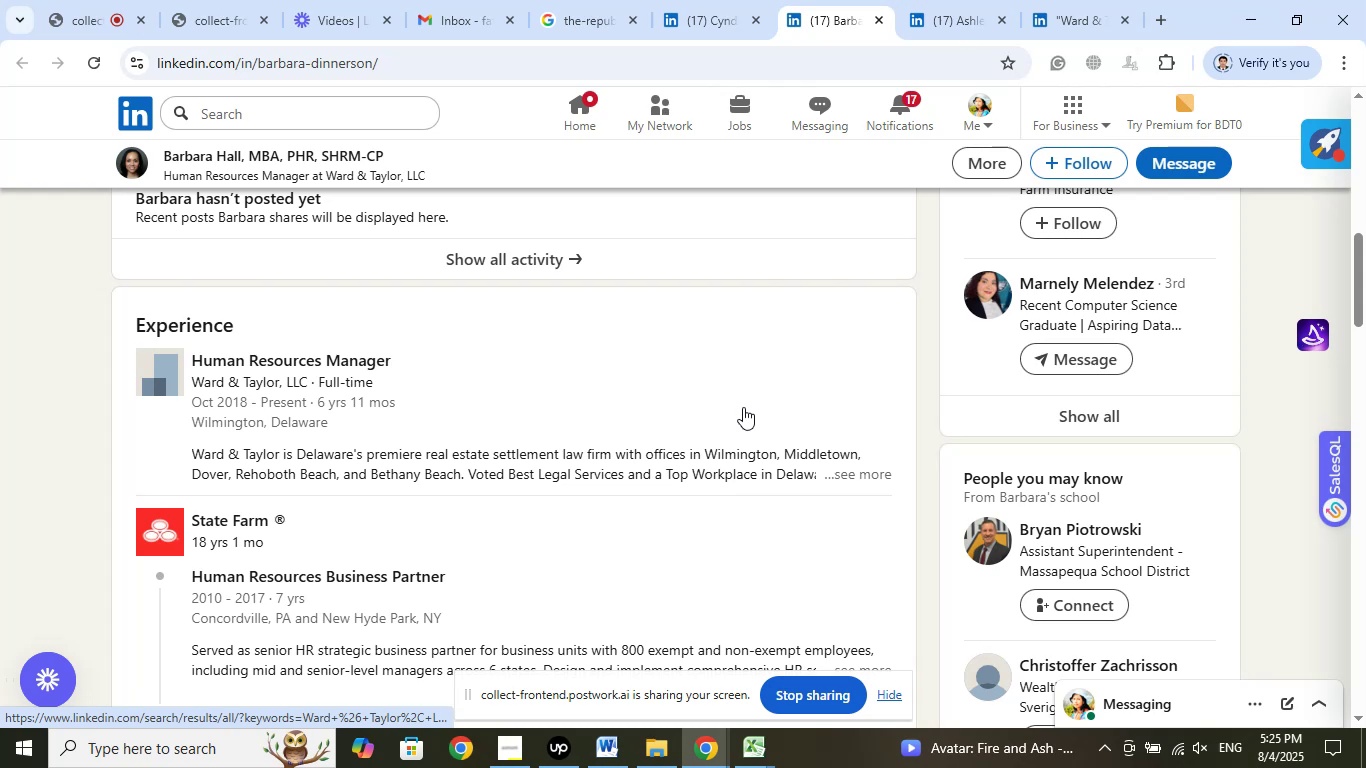 
wait(6.22)
 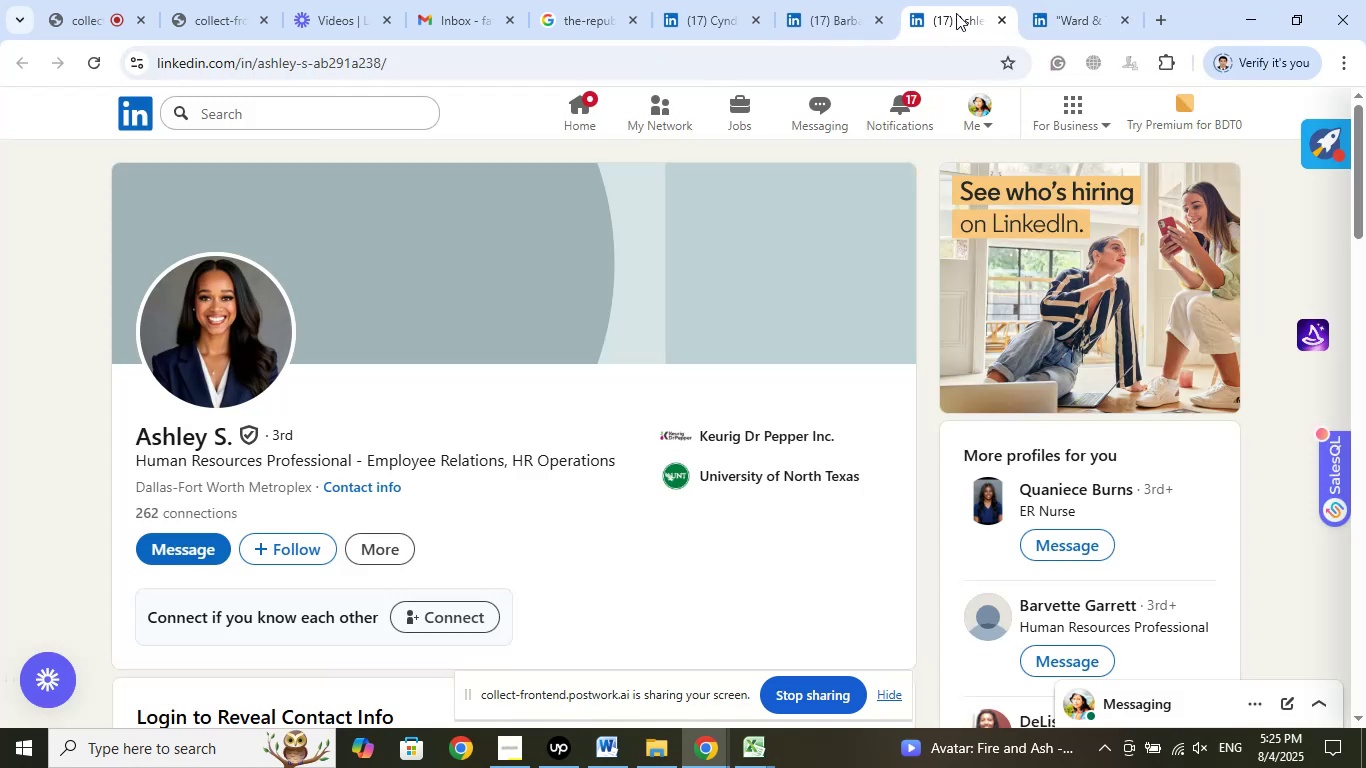 
scroll: coordinate [713, 394], scroll_direction: up, amount: 8.0
 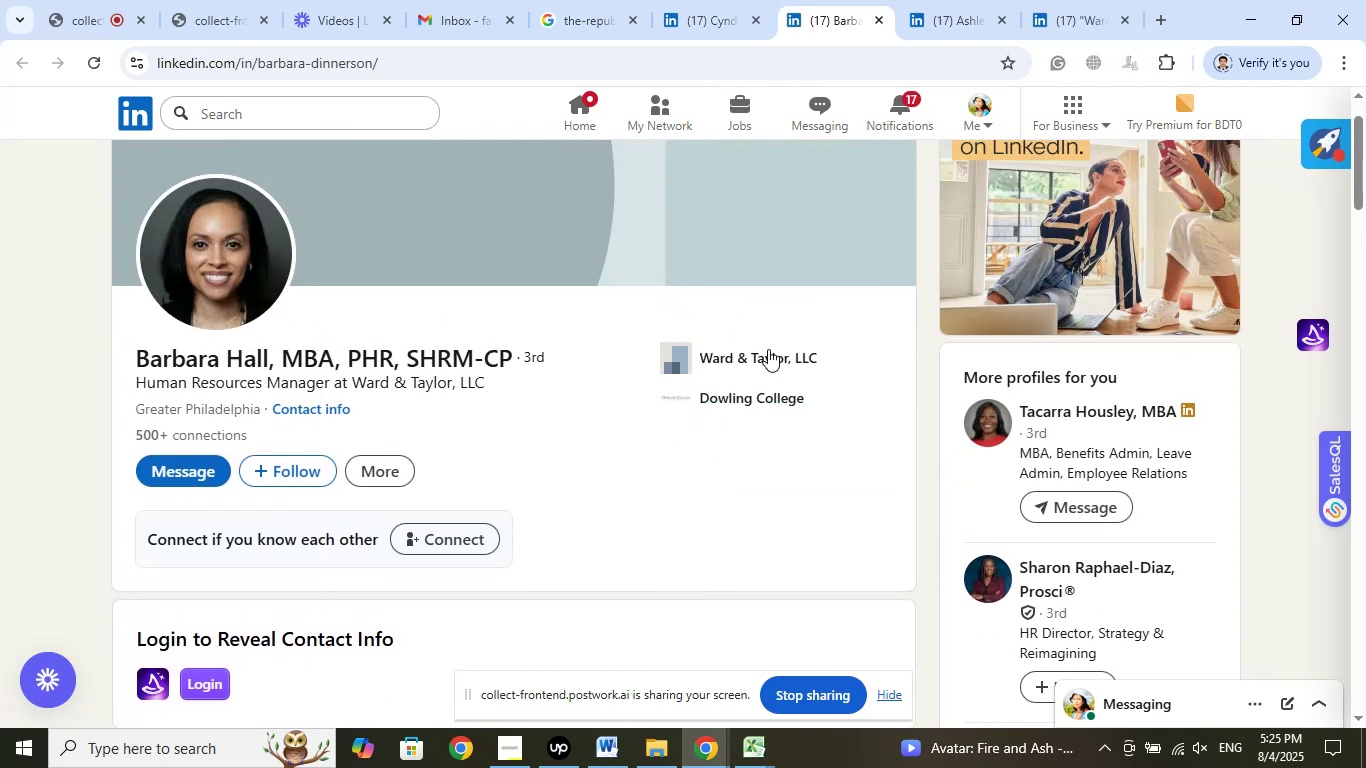 
left_click_drag(start_coordinate=[831, 353], to_coordinate=[626, 368])
 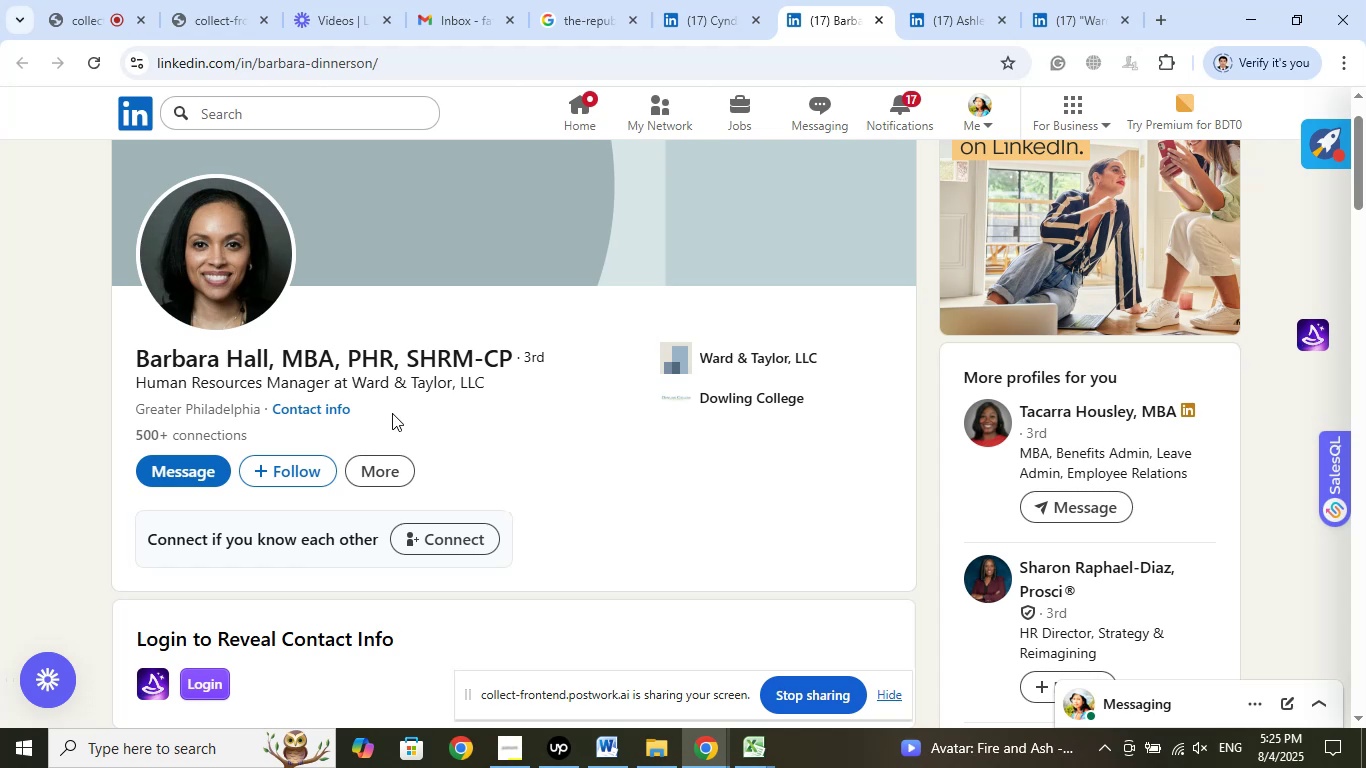 
wait(6.13)
 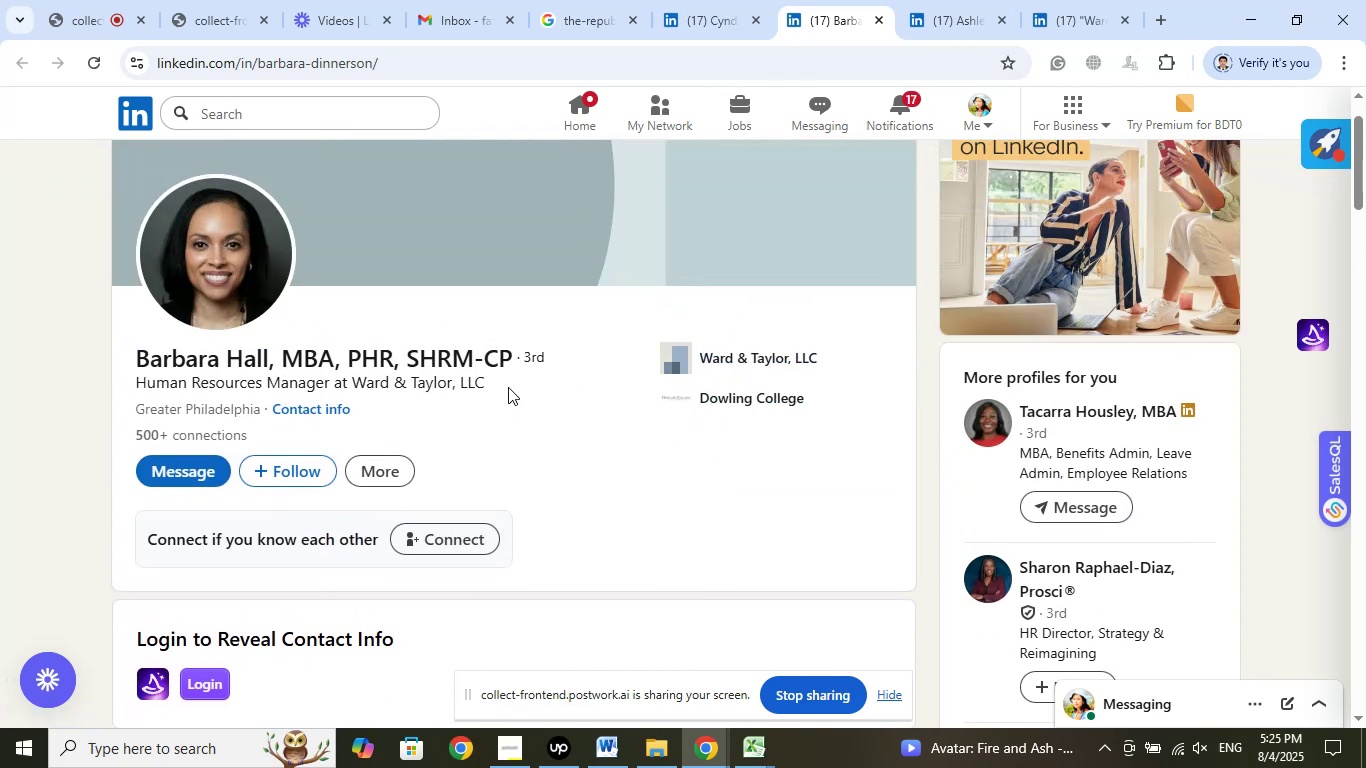 
left_click_drag(start_coordinate=[352, 381], to_coordinate=[496, 382])
 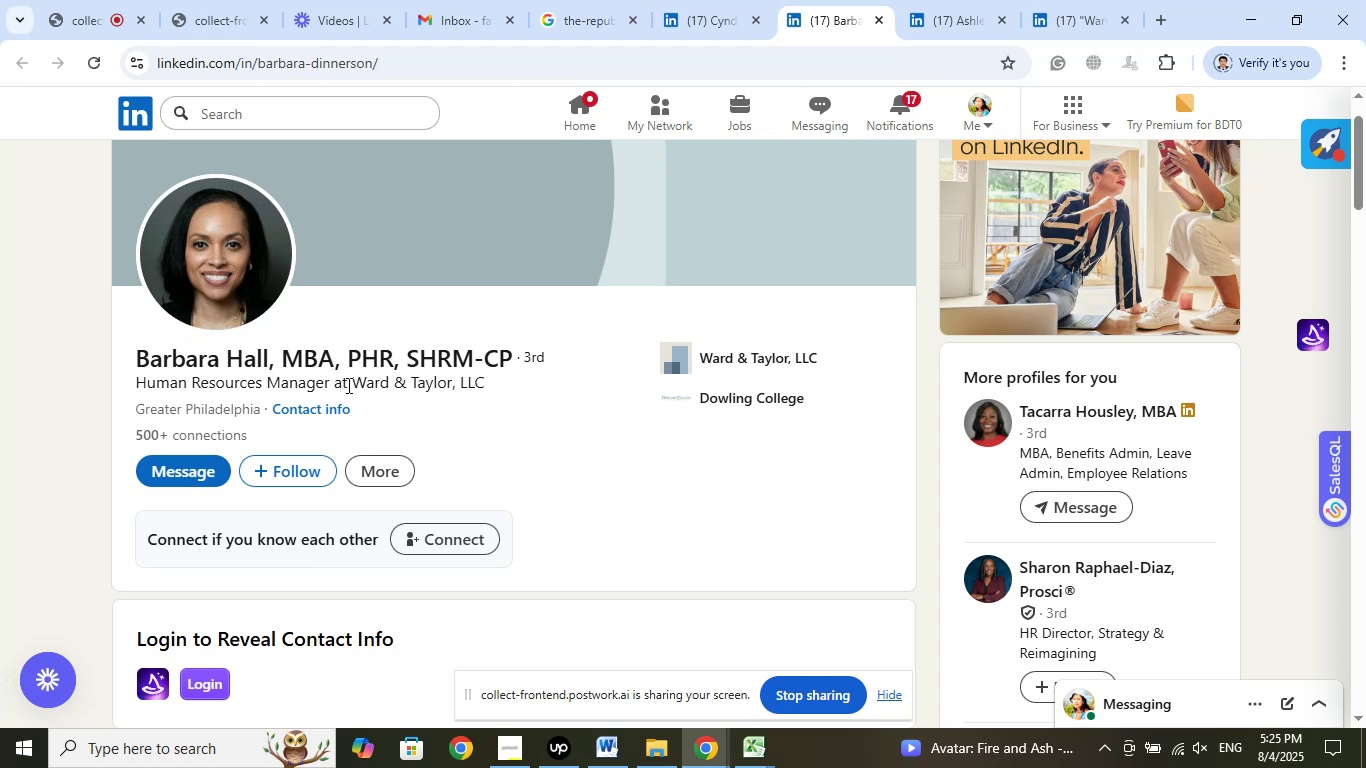 
left_click([283, 378])
 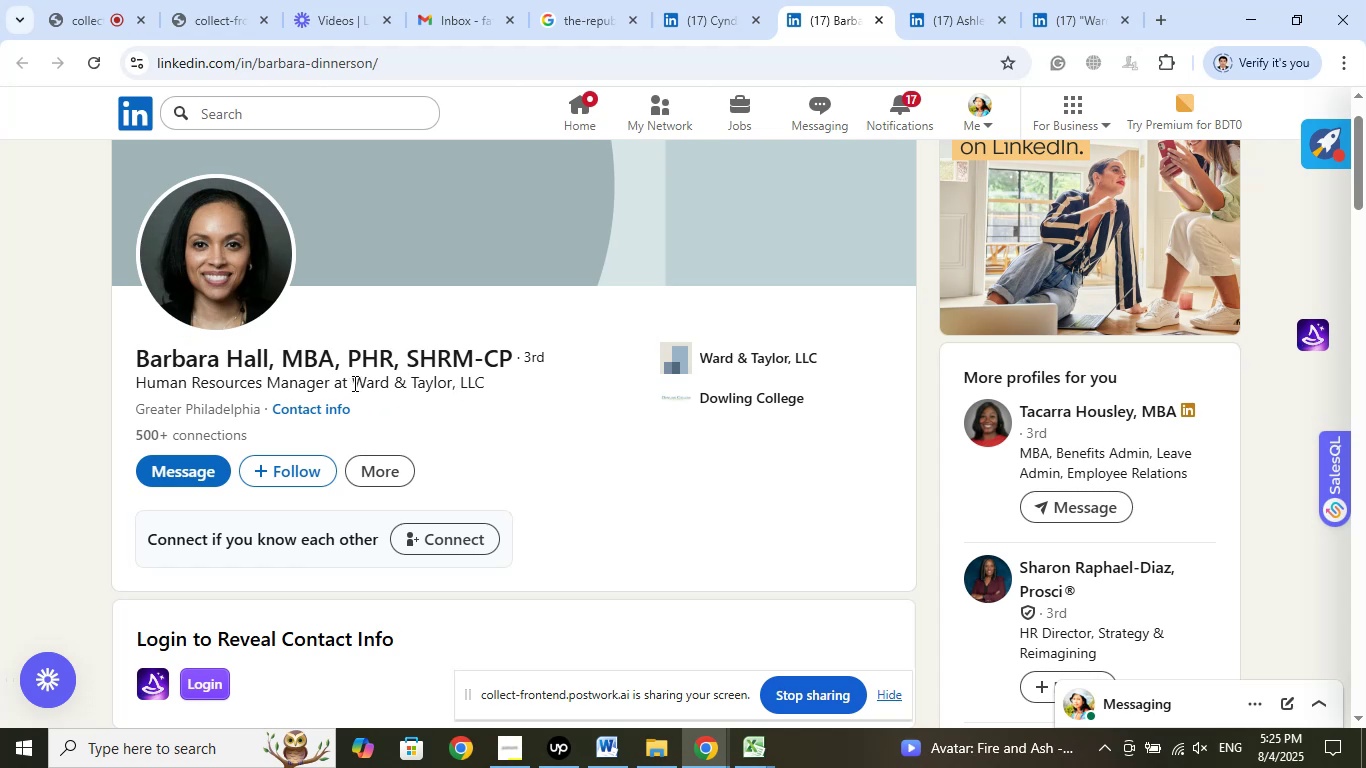 
left_click_drag(start_coordinate=[351, 383], to_coordinate=[495, 383])
 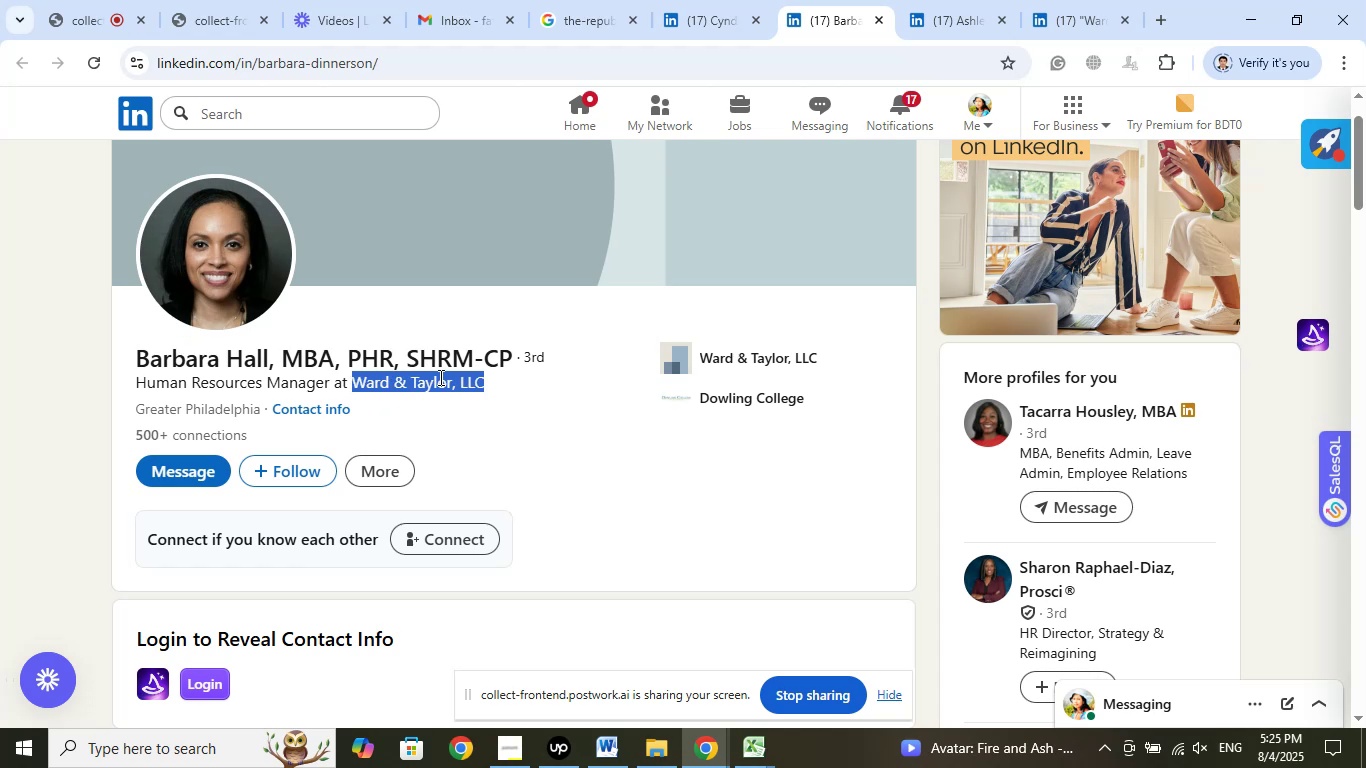 
right_click([438, 377])
 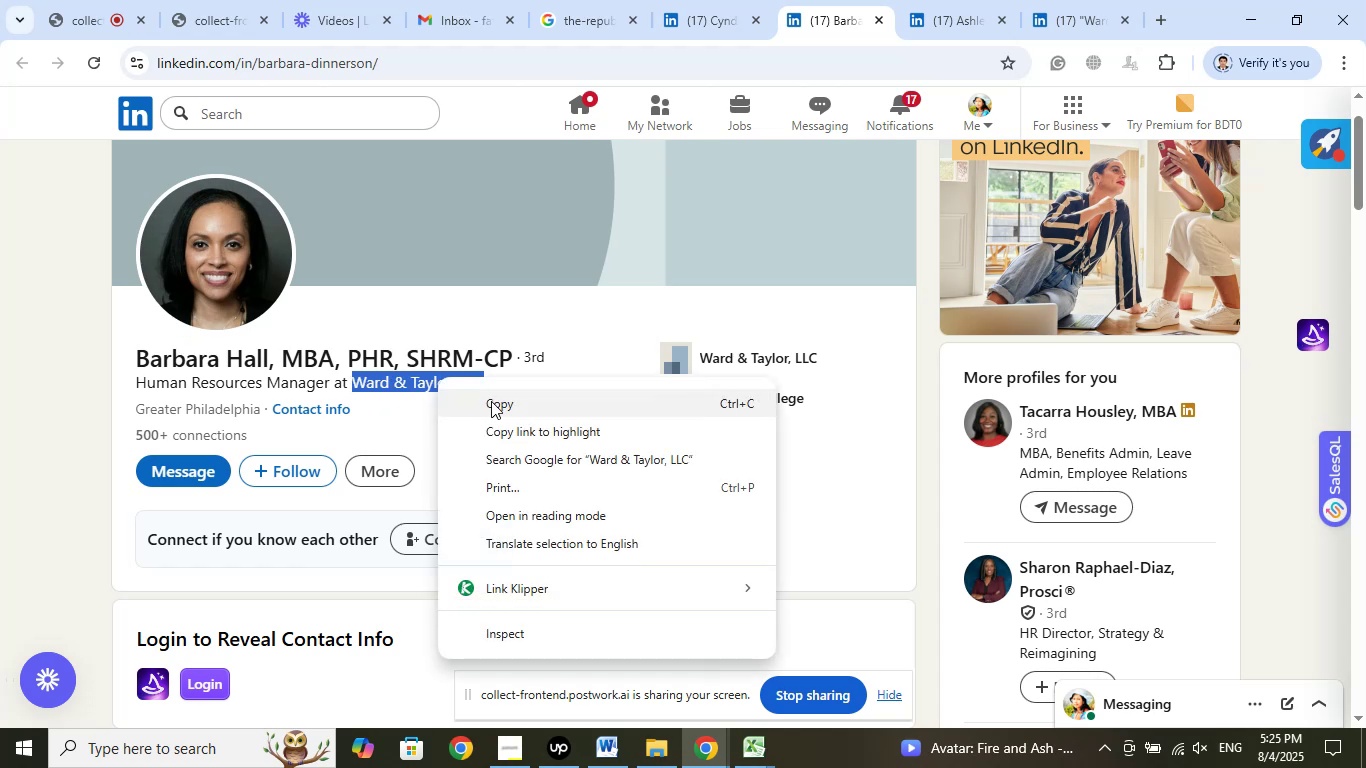 
left_click([492, 401])
 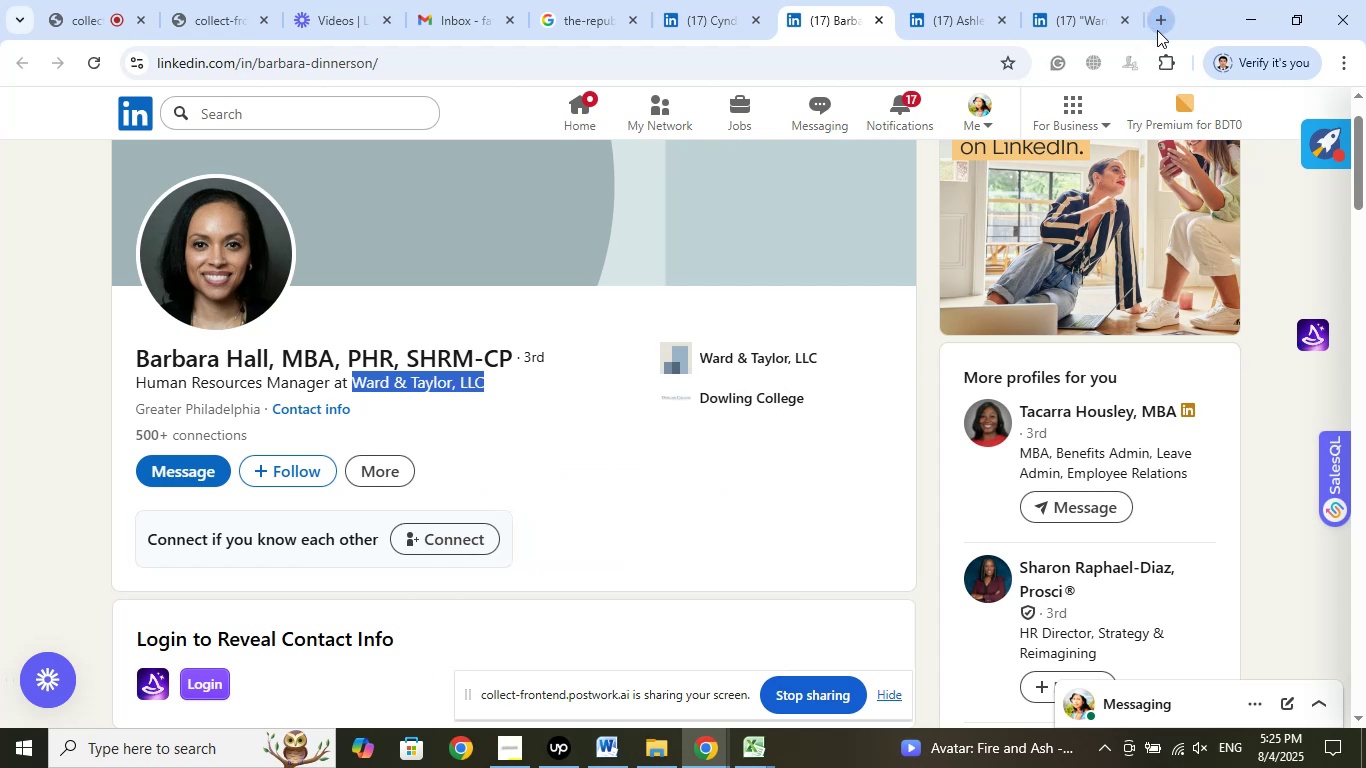 
left_click([1160, 26])
 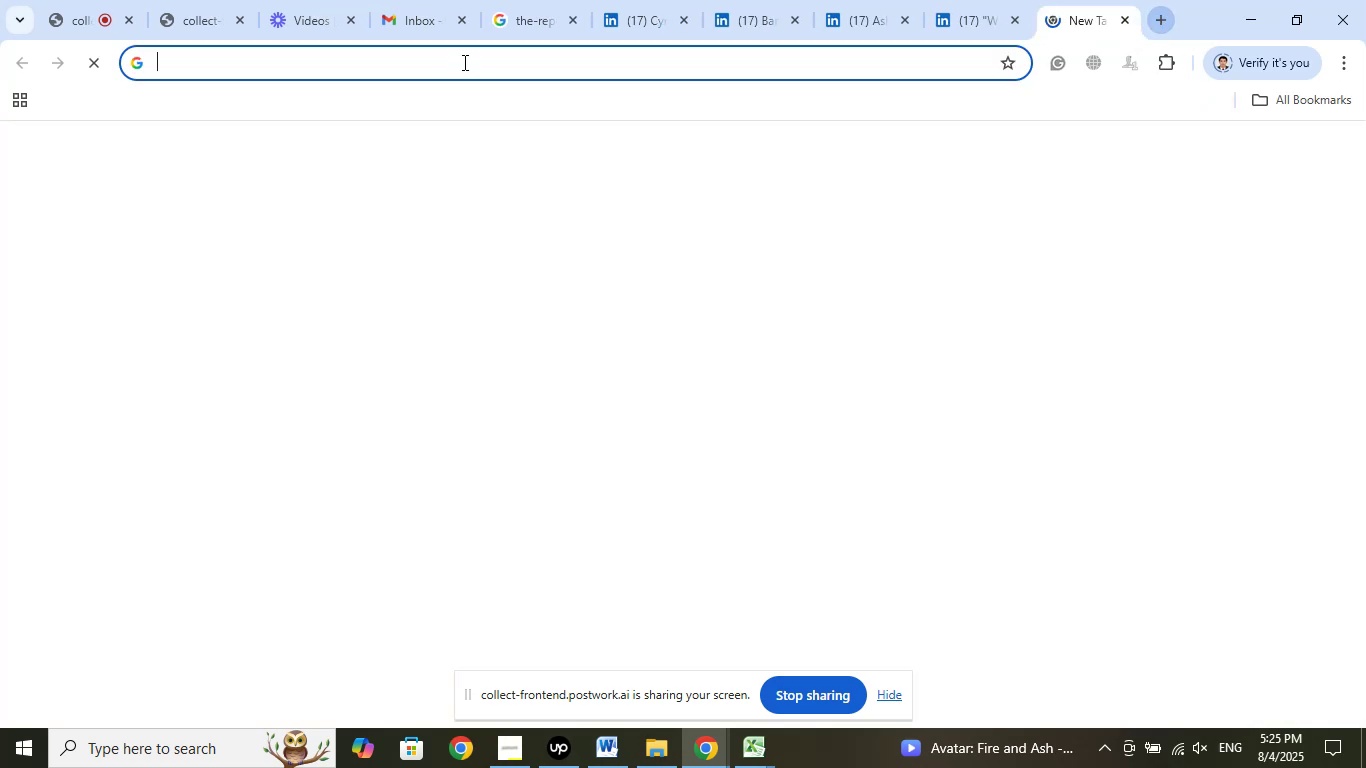 
left_click([463, 60])
 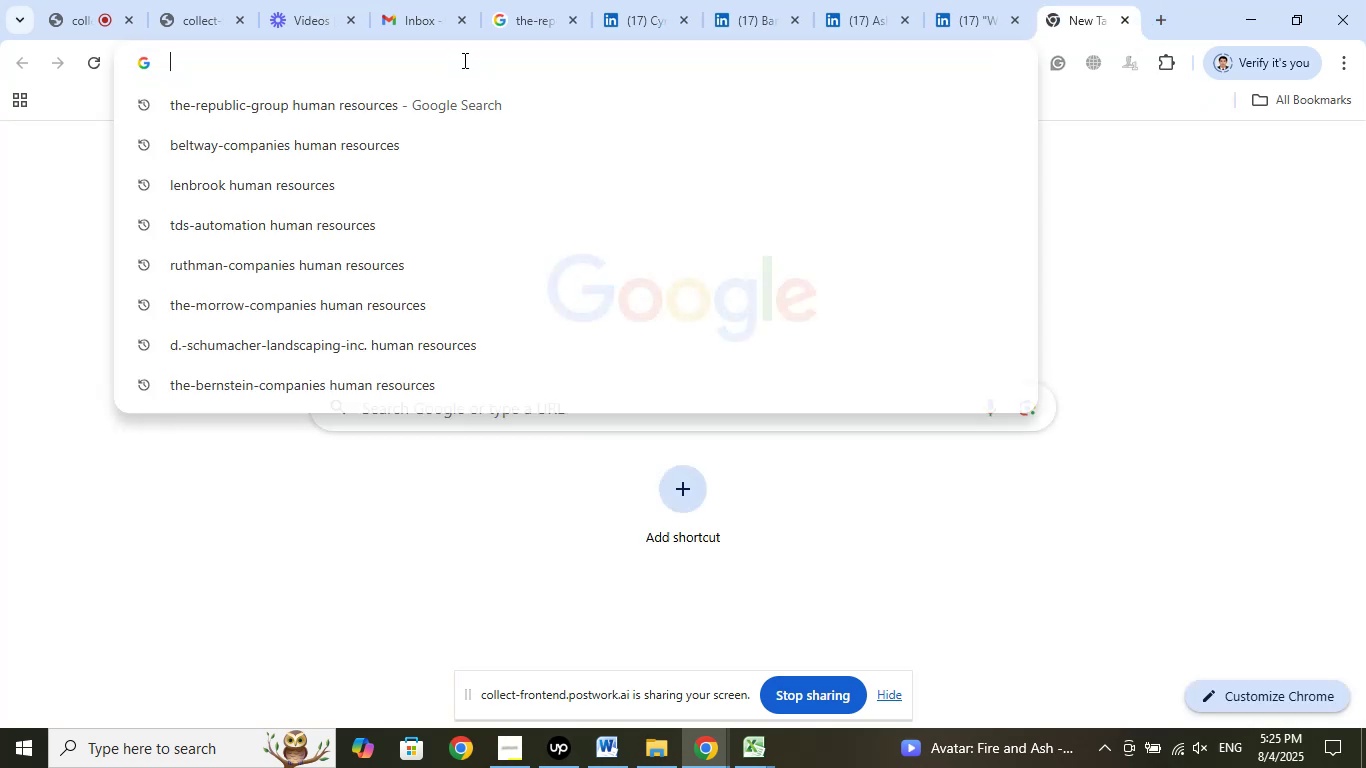 
right_click([463, 60])
 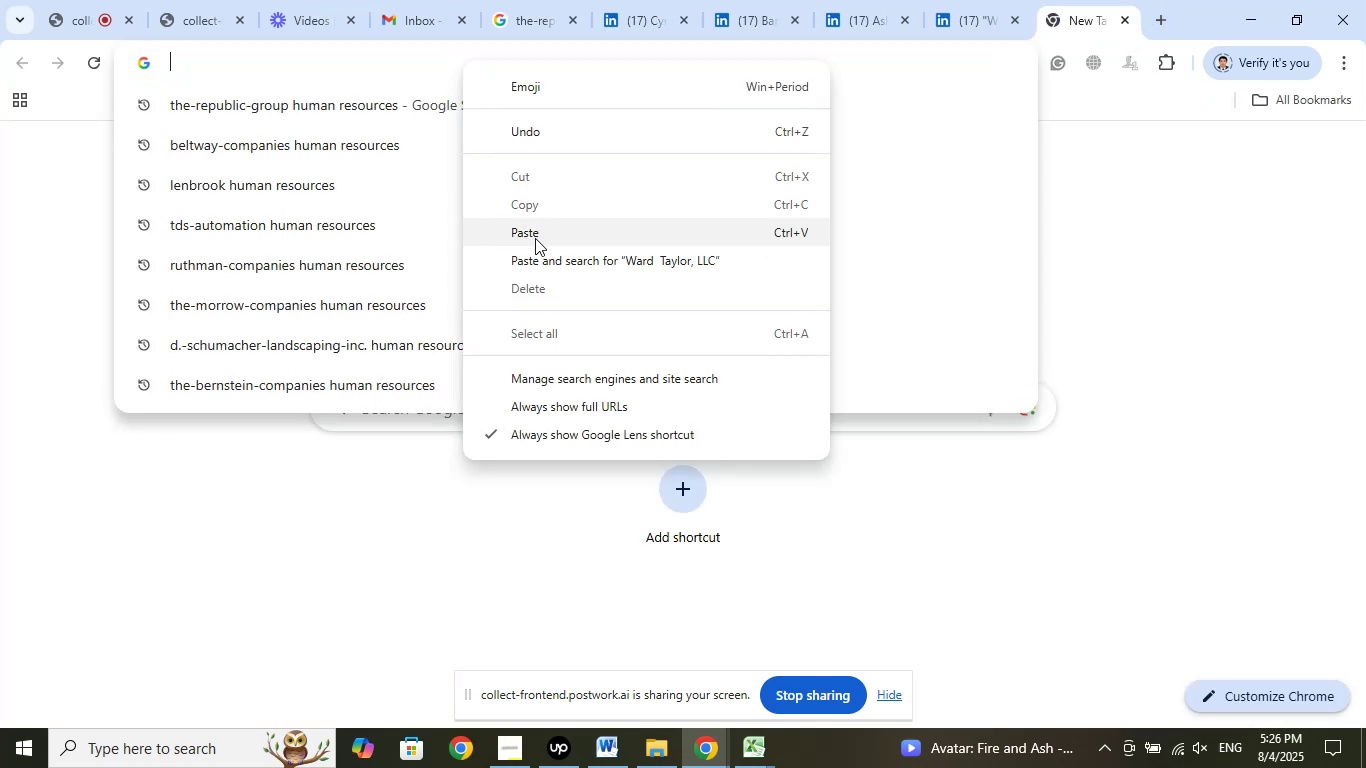 
left_click([535, 238])
 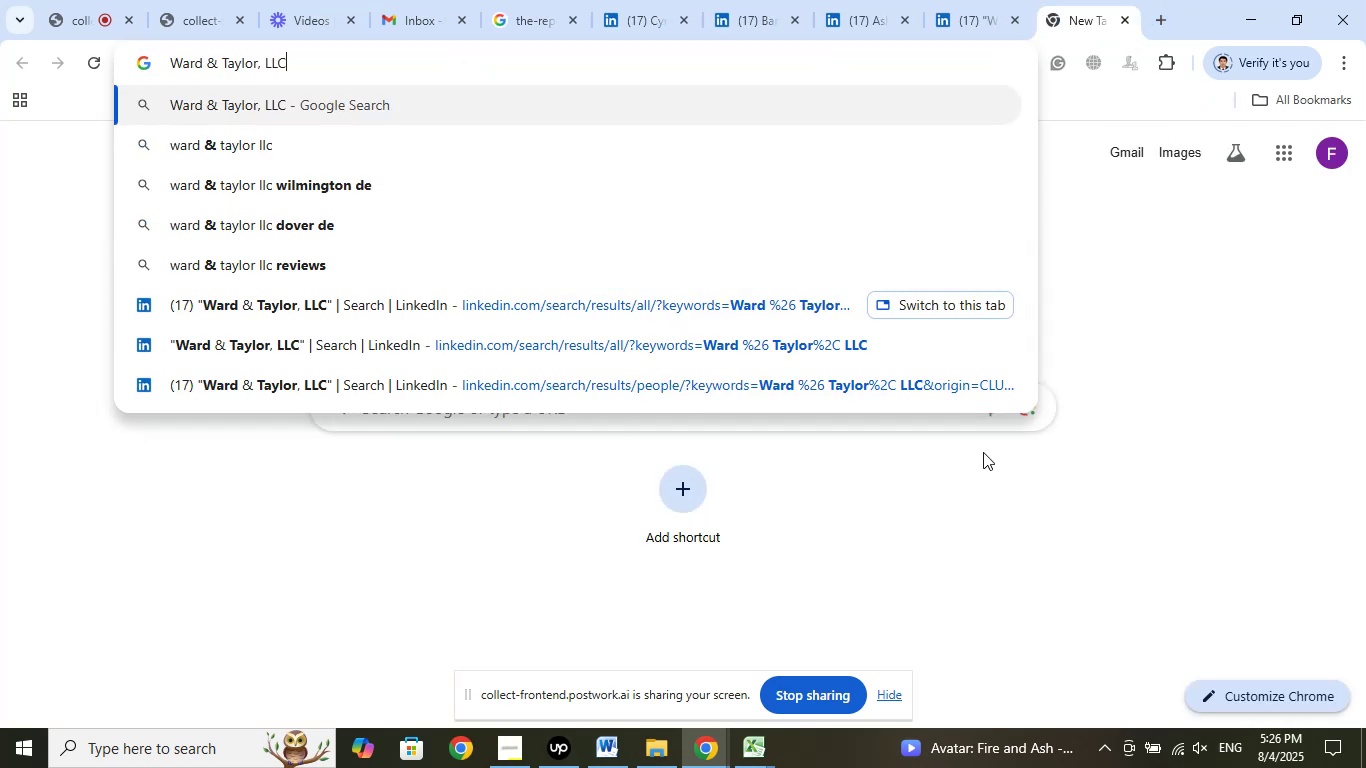 
type( lin)
 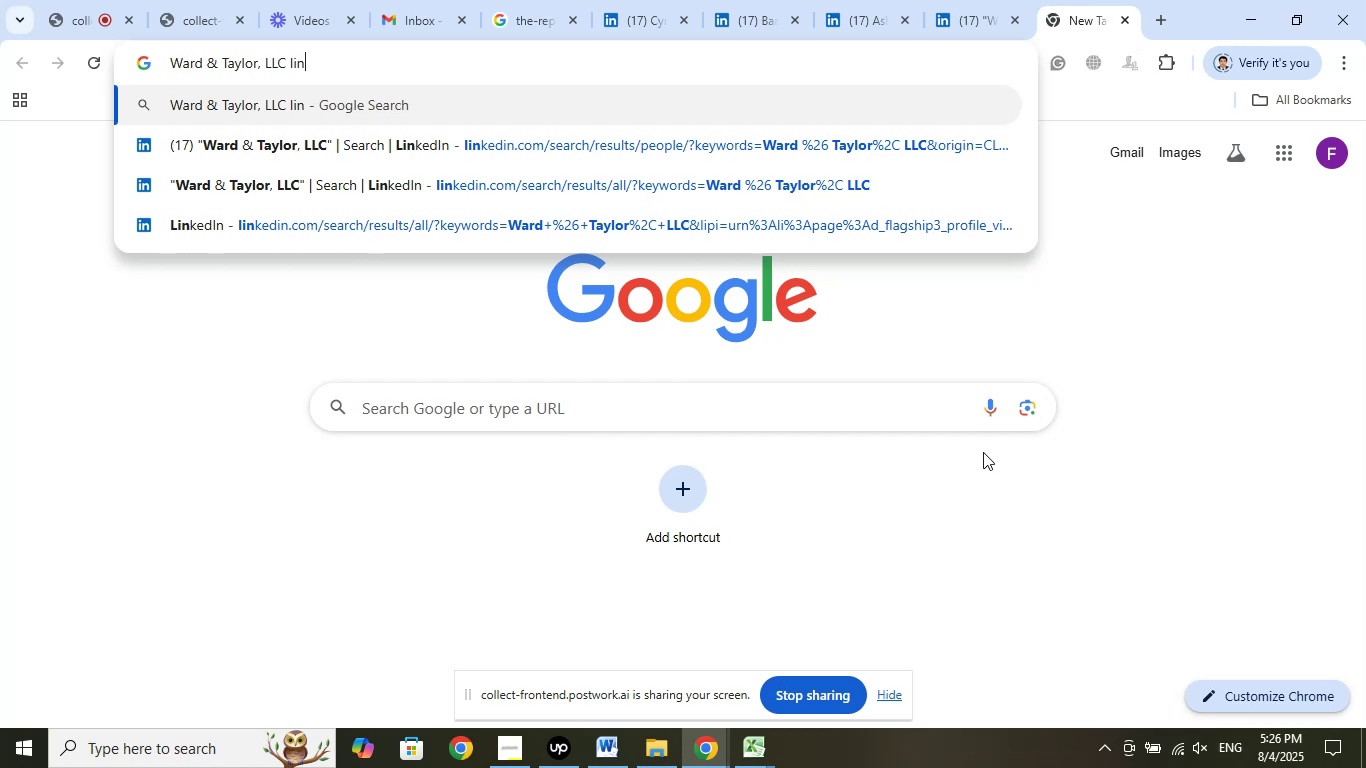 
wait(9.77)
 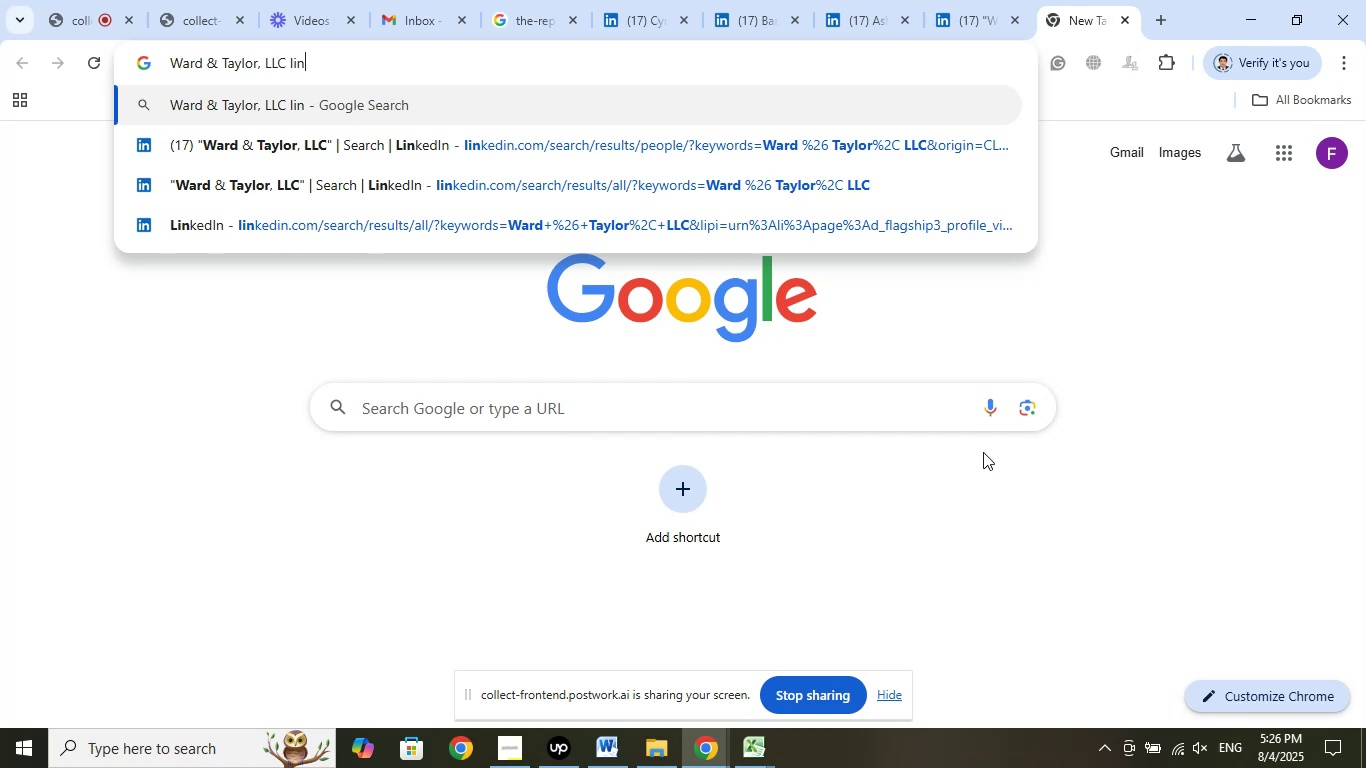 
key(Backspace)
type(linked)
 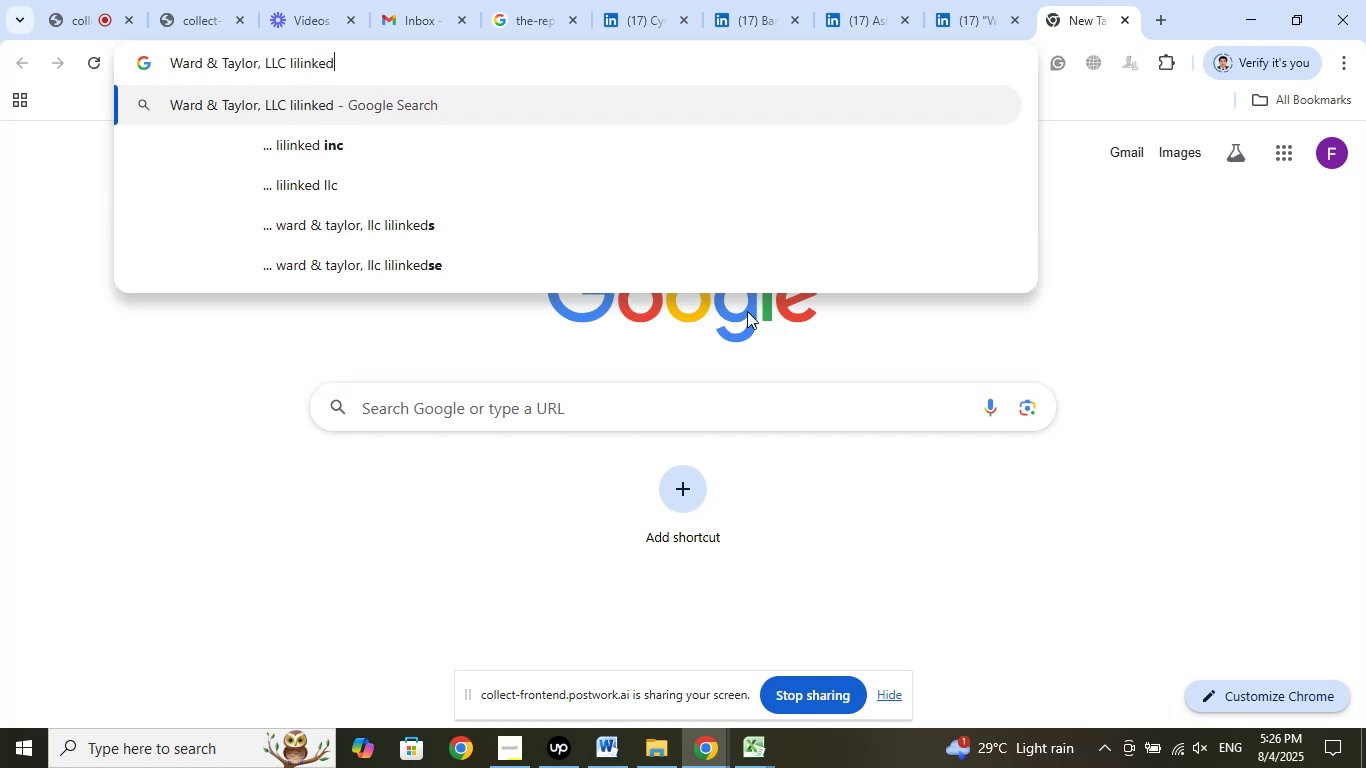 
left_click([277, 103])
 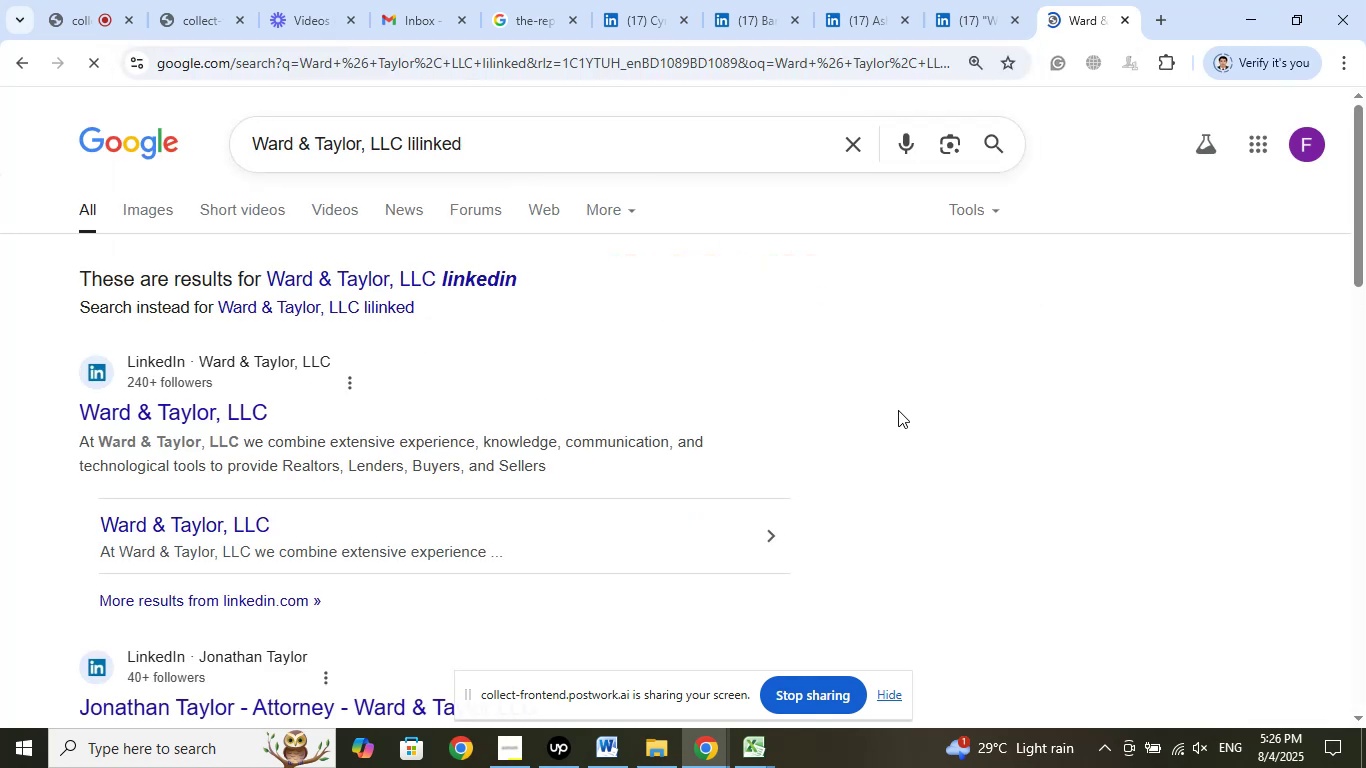 
scroll: coordinate [860, 478], scroll_direction: down, amount: 1.0
 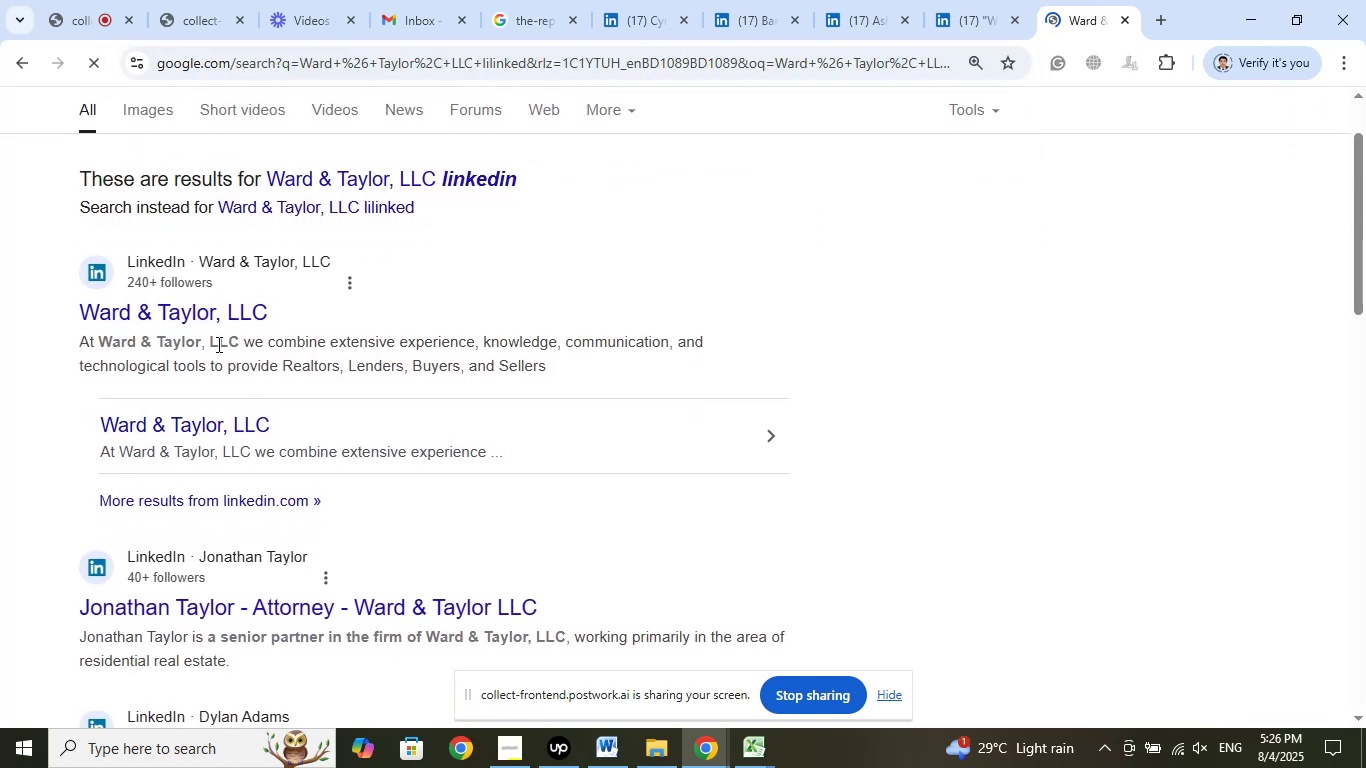 
right_click([222, 316])
 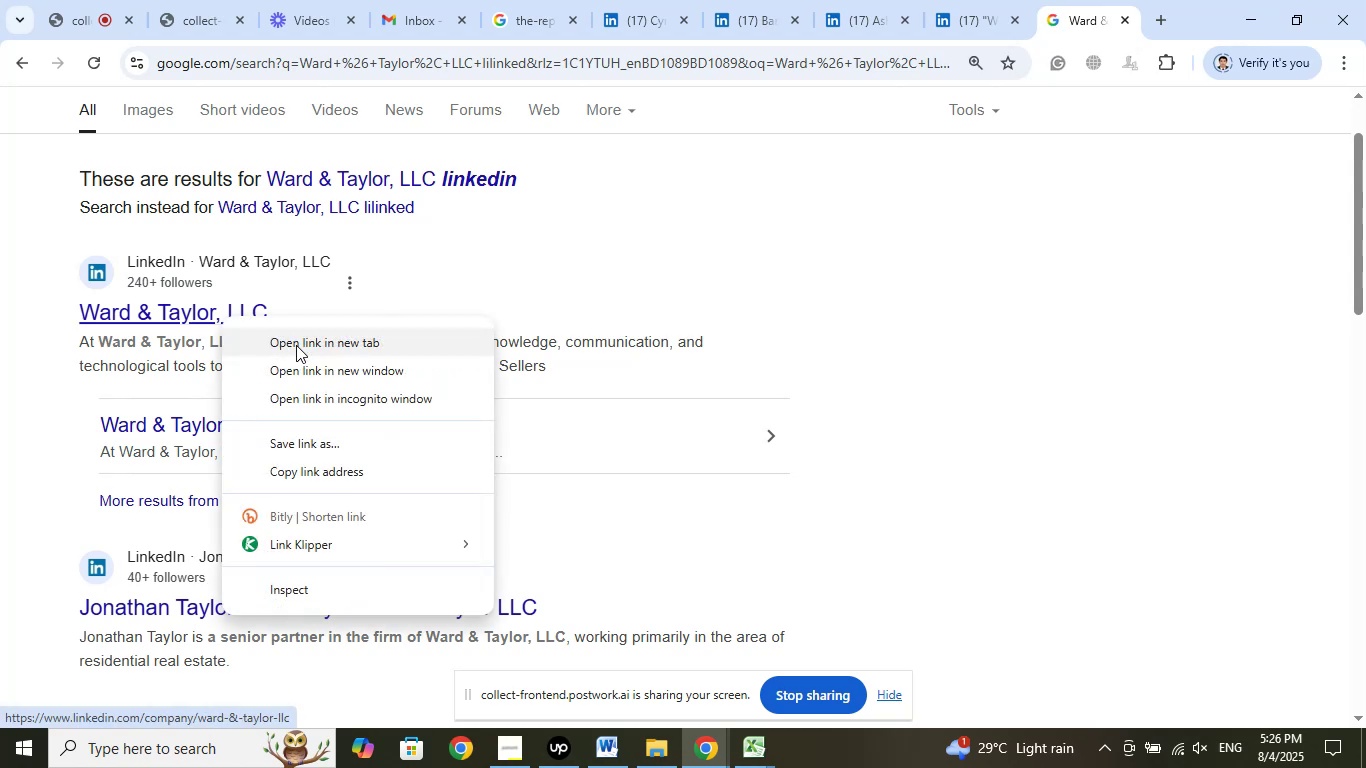 
left_click([297, 350])
 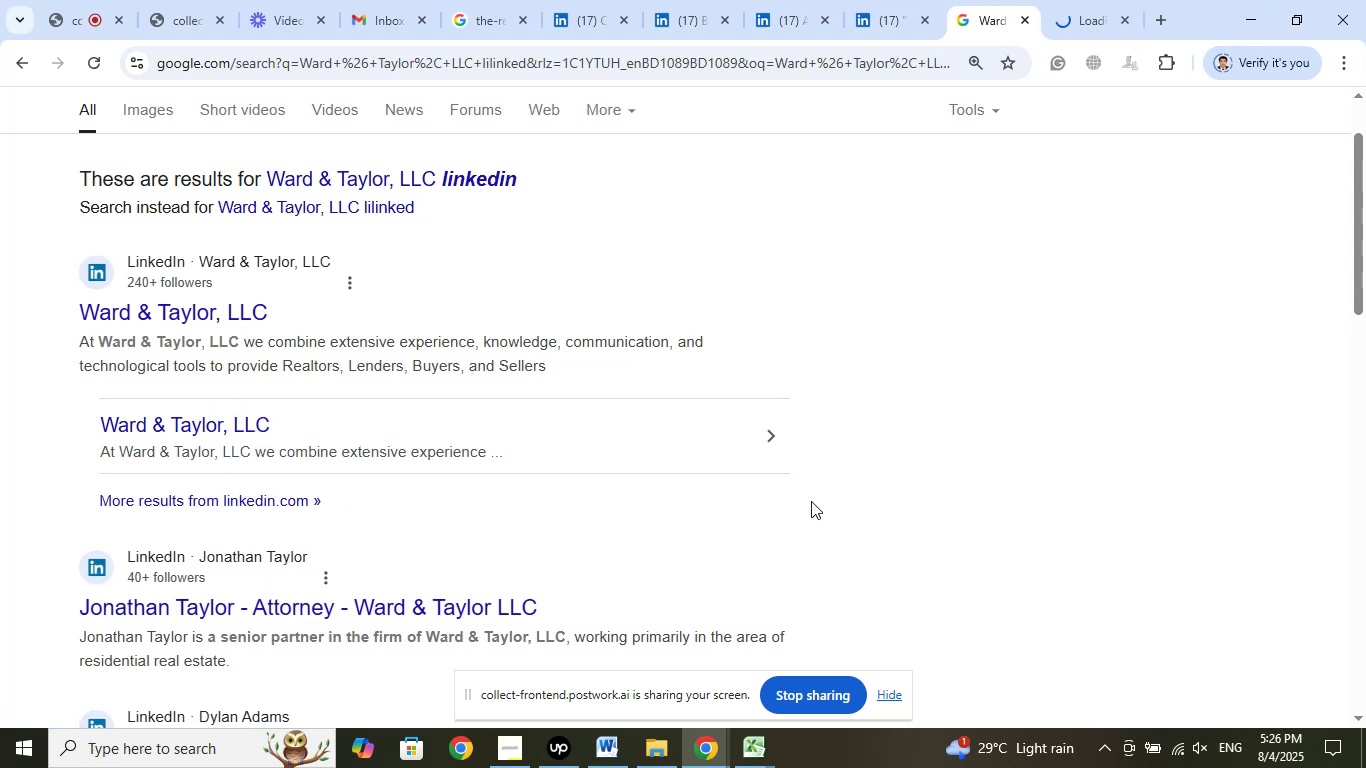 
scroll: coordinate [816, 499], scroll_direction: up, amount: 3.0
 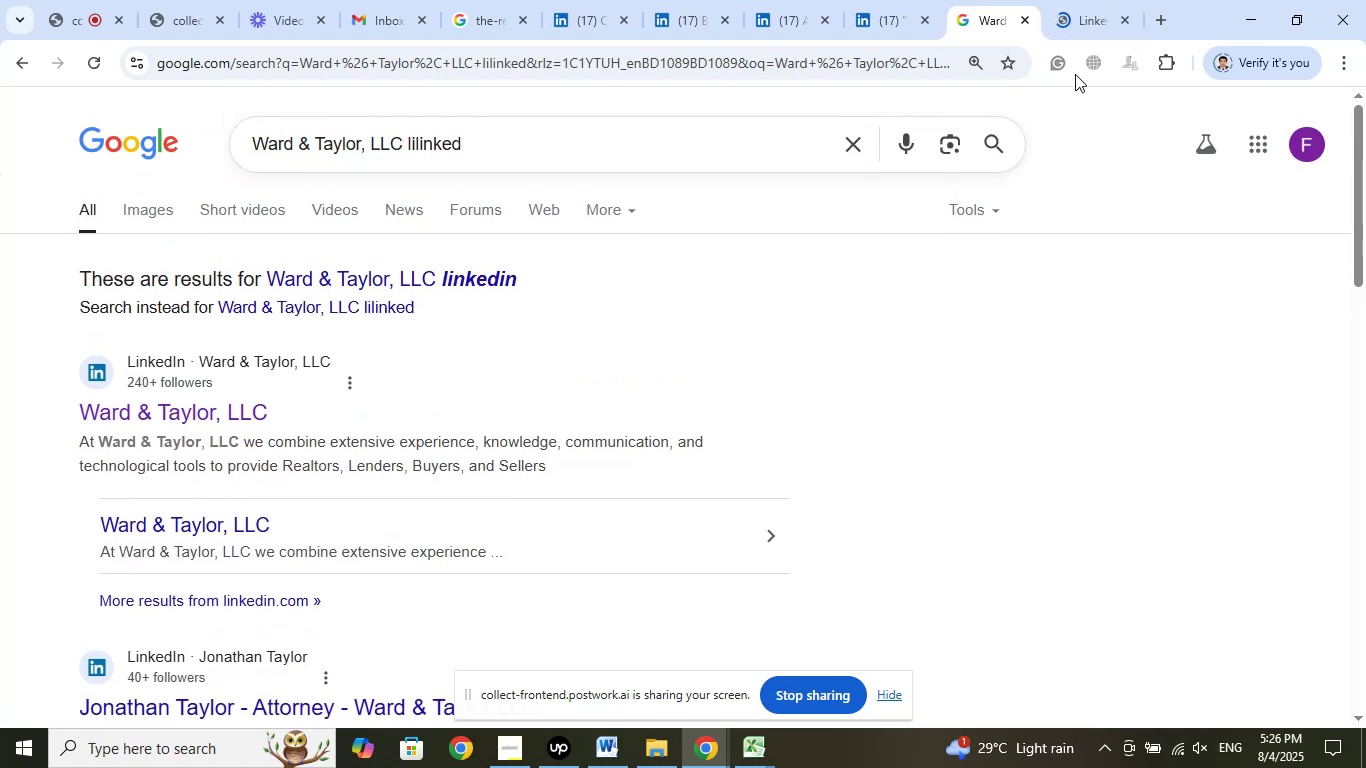 
left_click([1085, 28])
 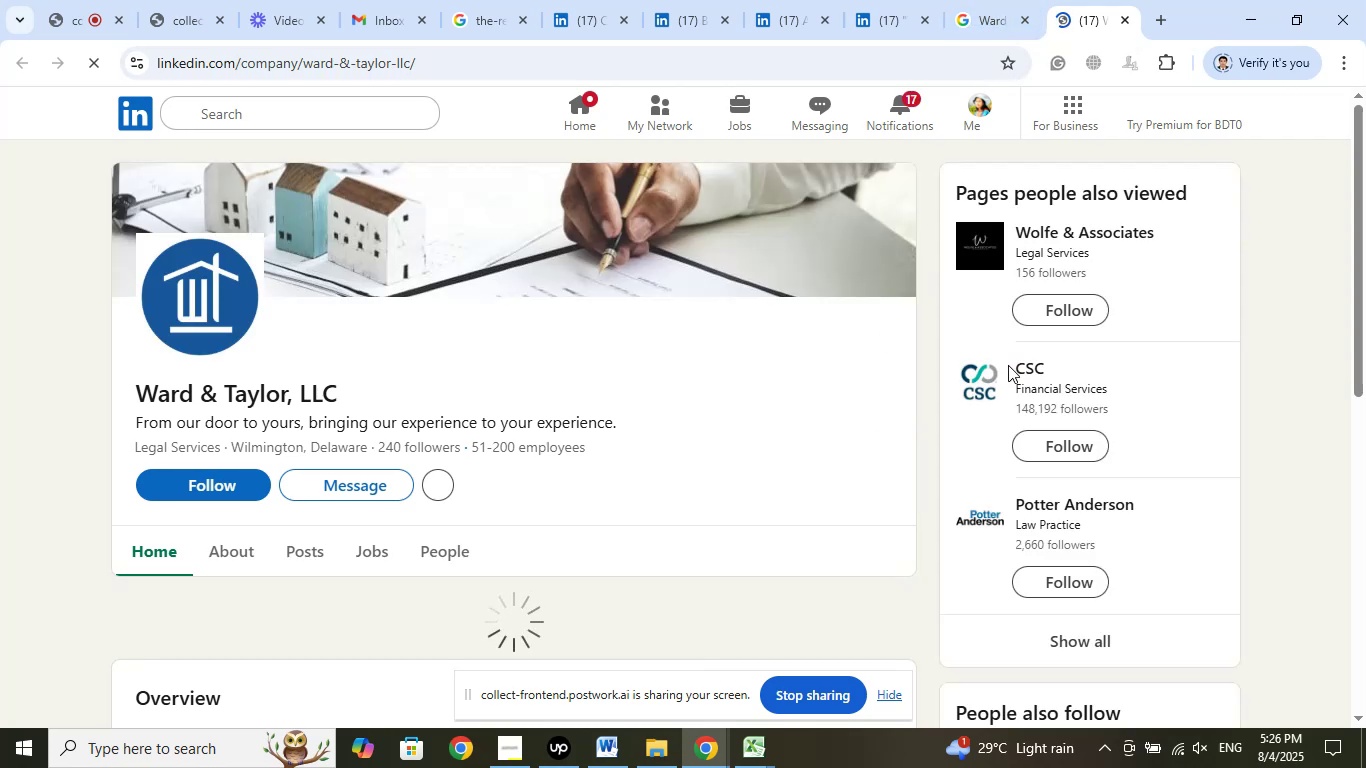 
wait(15.45)
 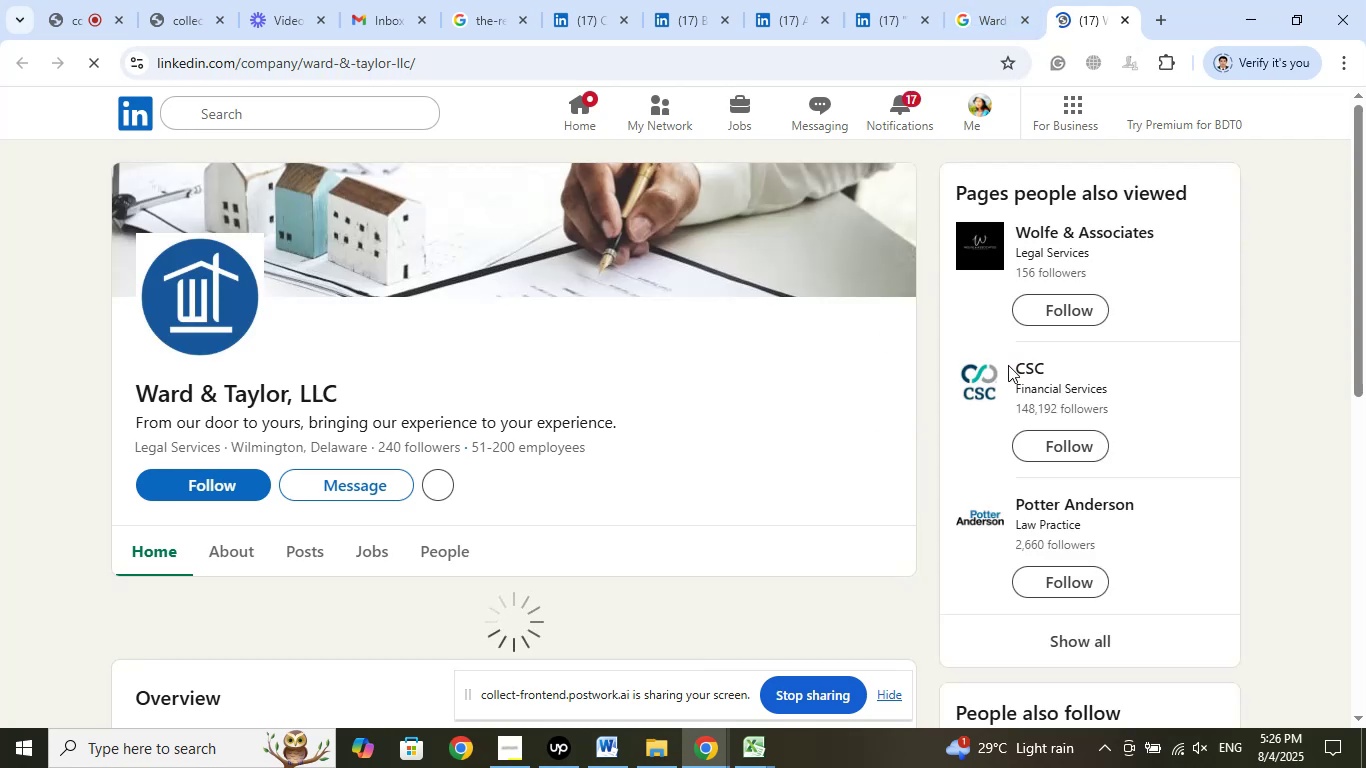 
left_click([887, 15])
 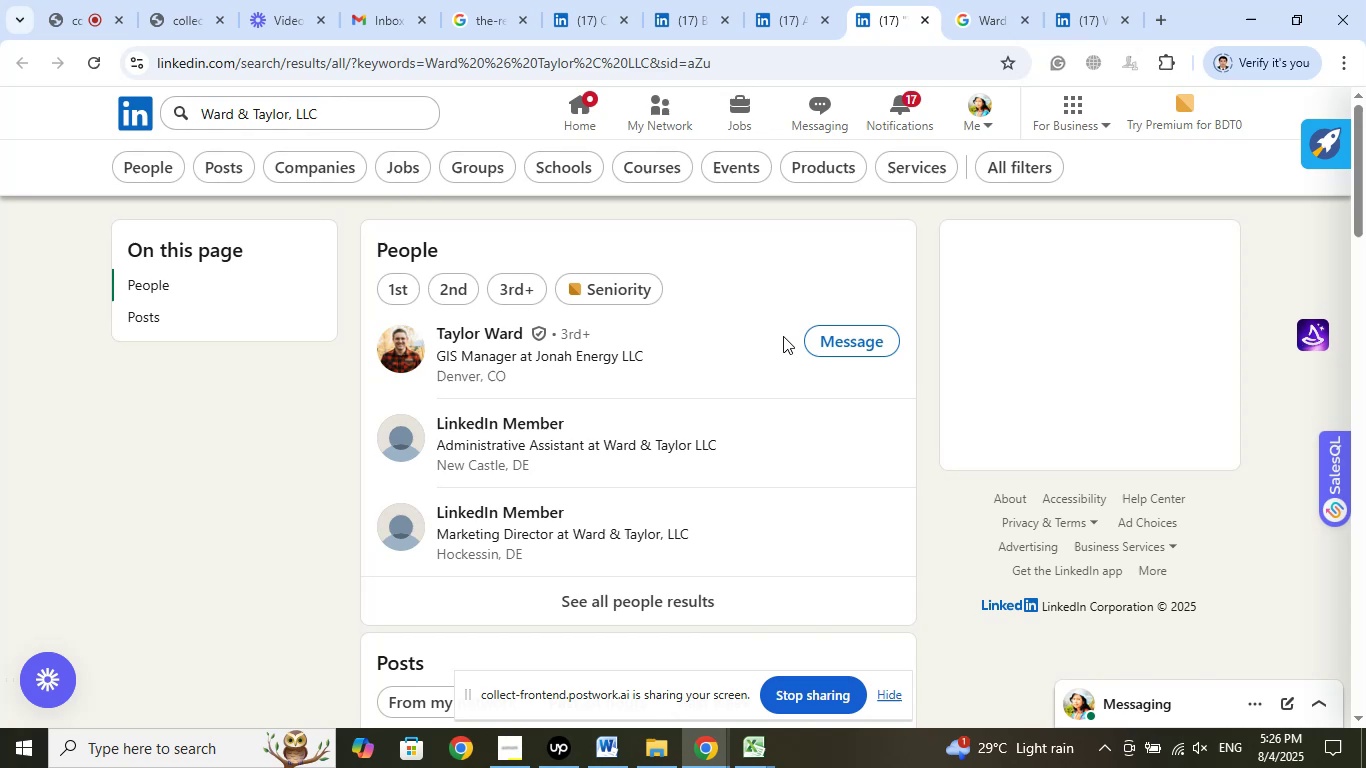 
scroll: coordinate [758, 374], scroll_direction: up, amount: 3.0
 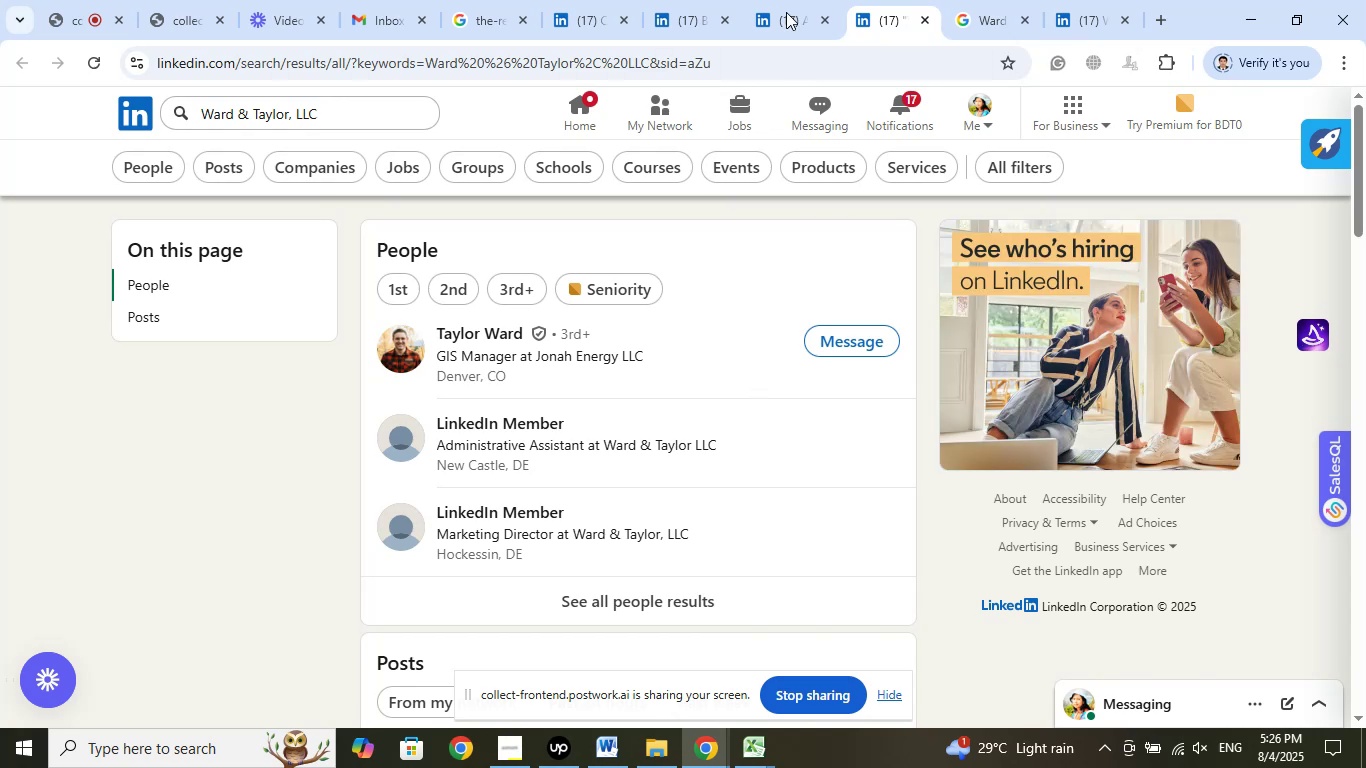 
left_click([785, 12])
 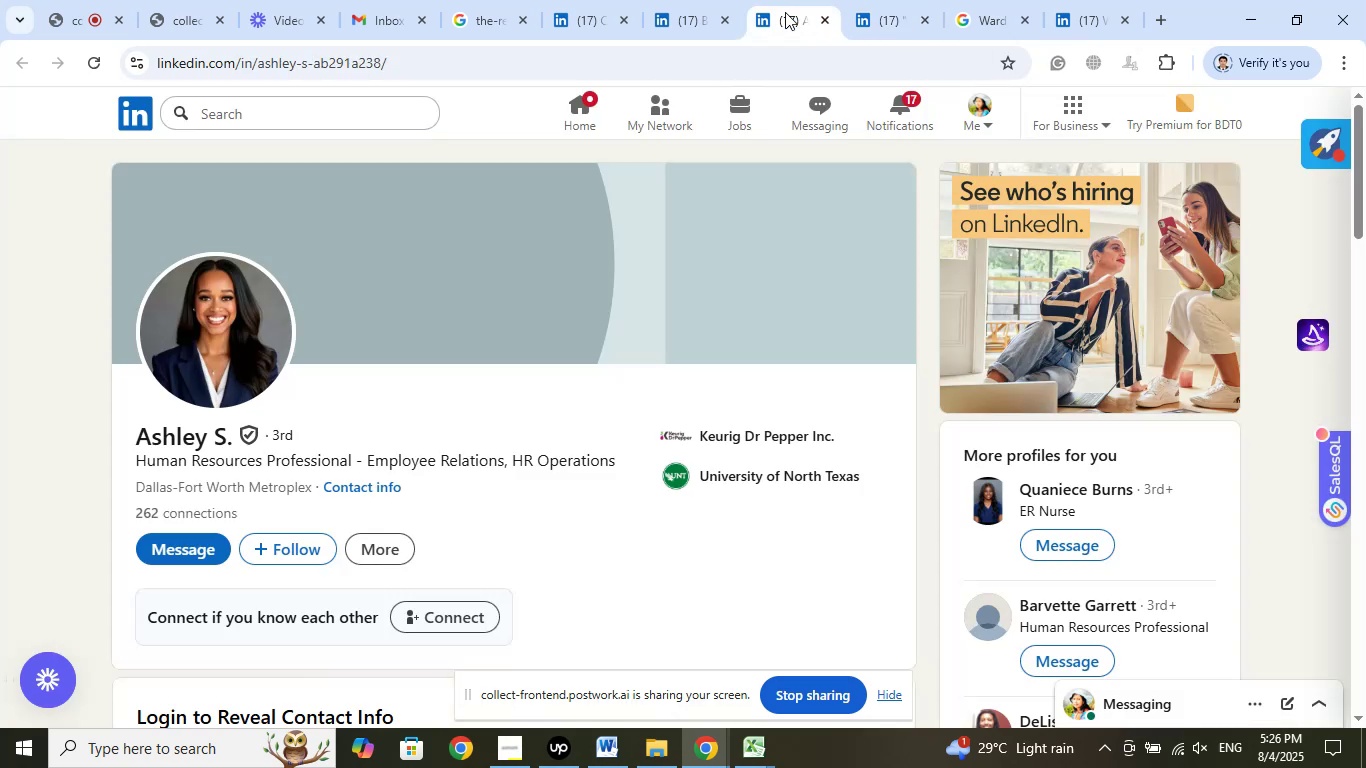 
left_click([677, 24])
 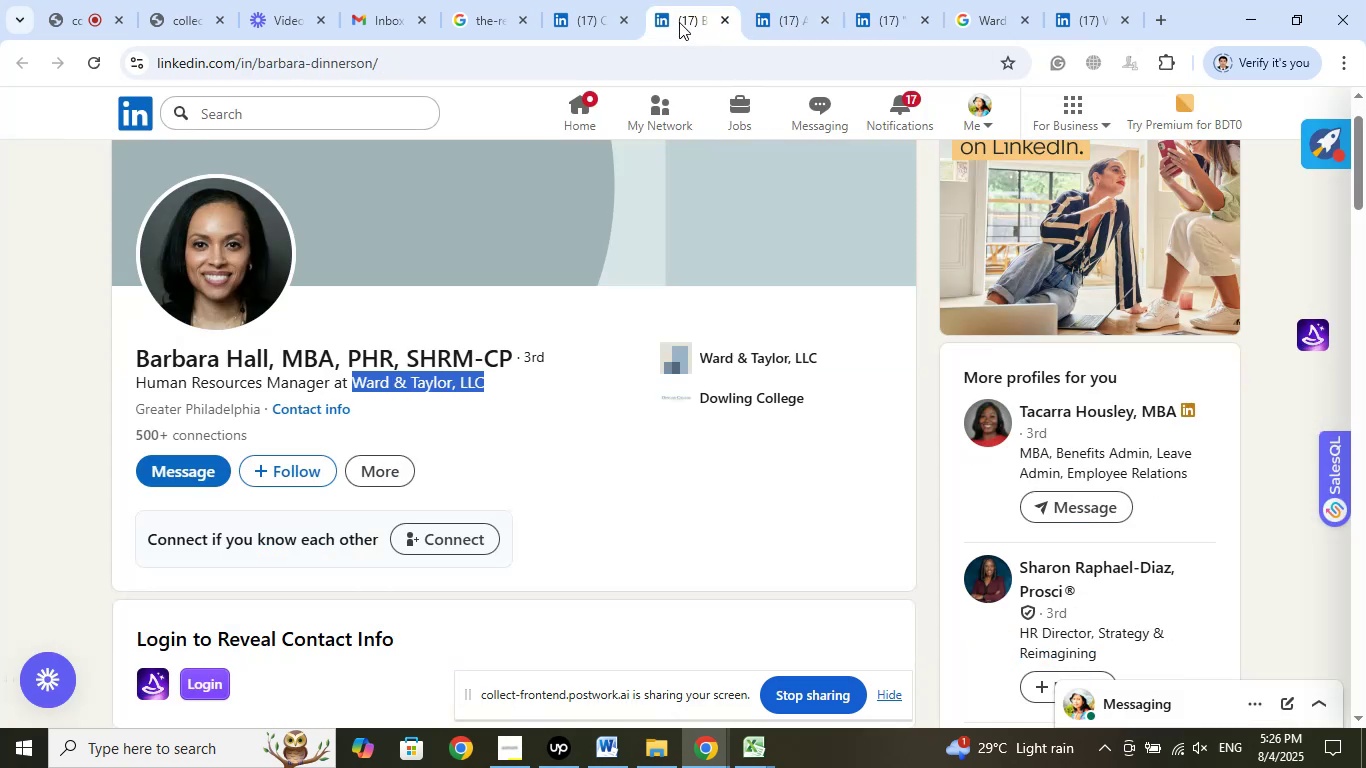 
left_click_drag(start_coordinate=[680, 21], to_coordinate=[996, 20])
 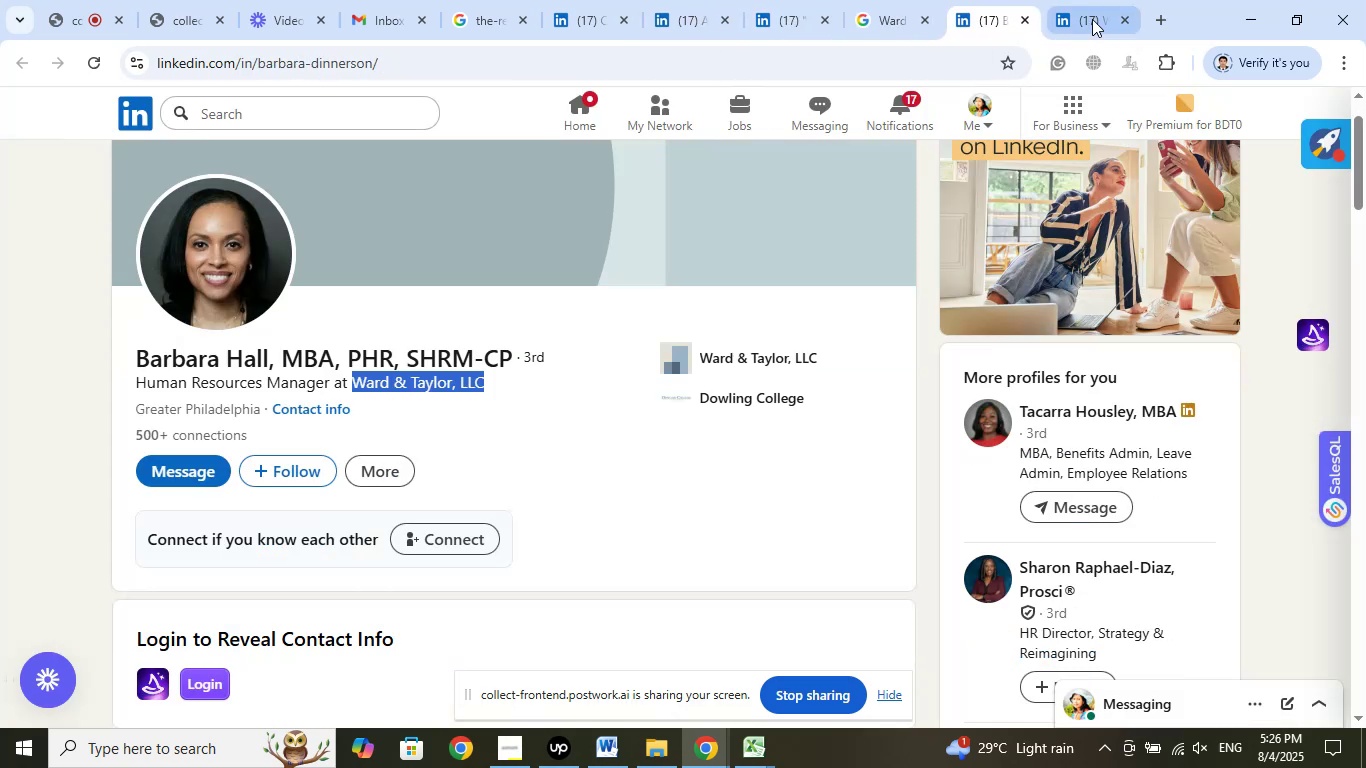 
left_click([1092, 19])
 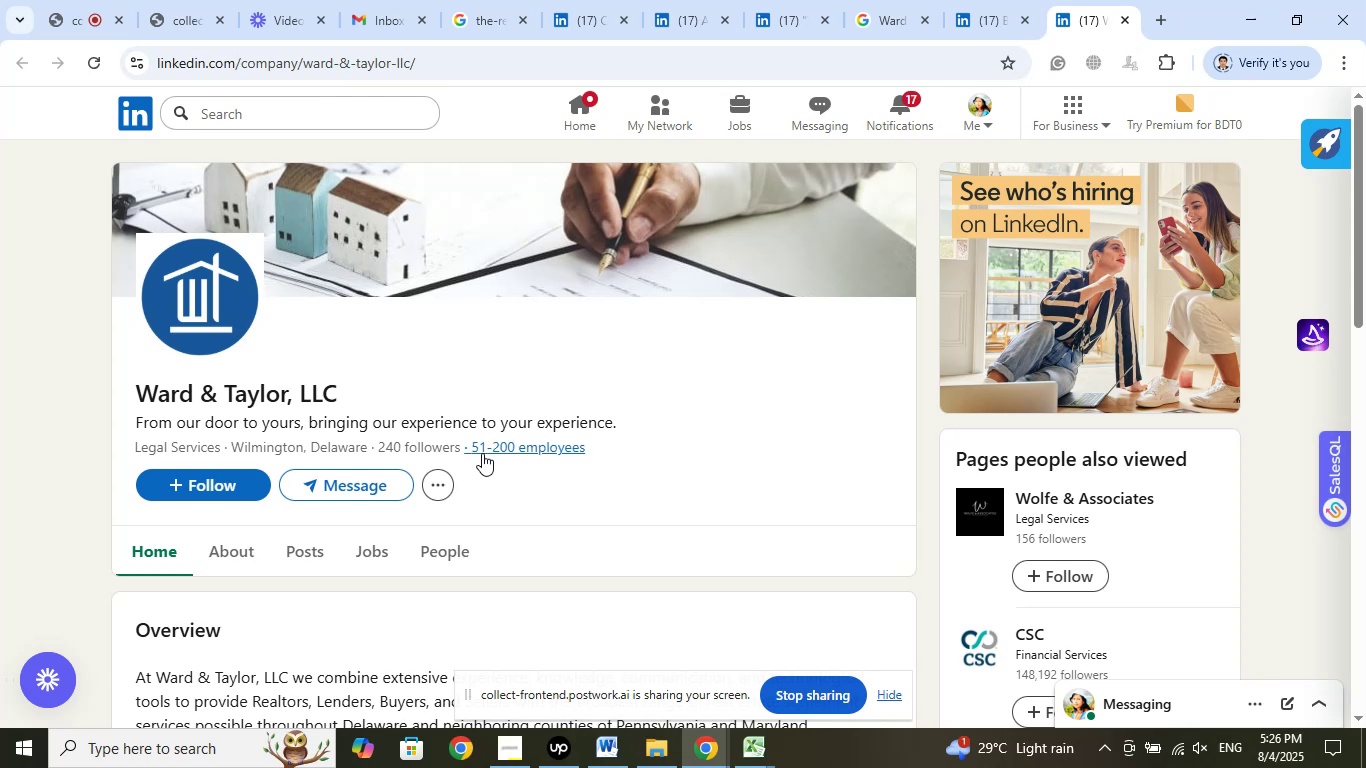 
scroll: coordinate [730, 418], scroll_direction: down, amount: 3.0
 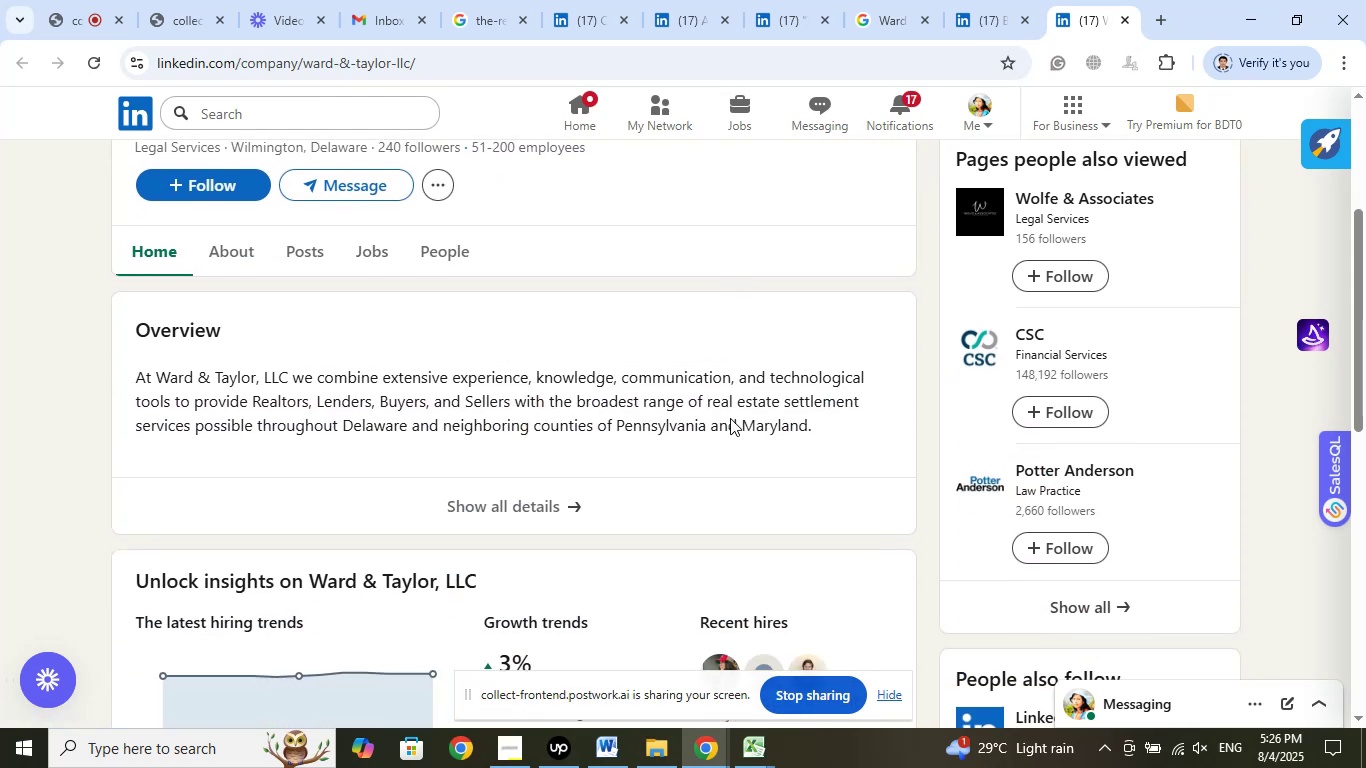 
scroll: coordinate [737, 367], scroll_direction: up, amount: 8.0
 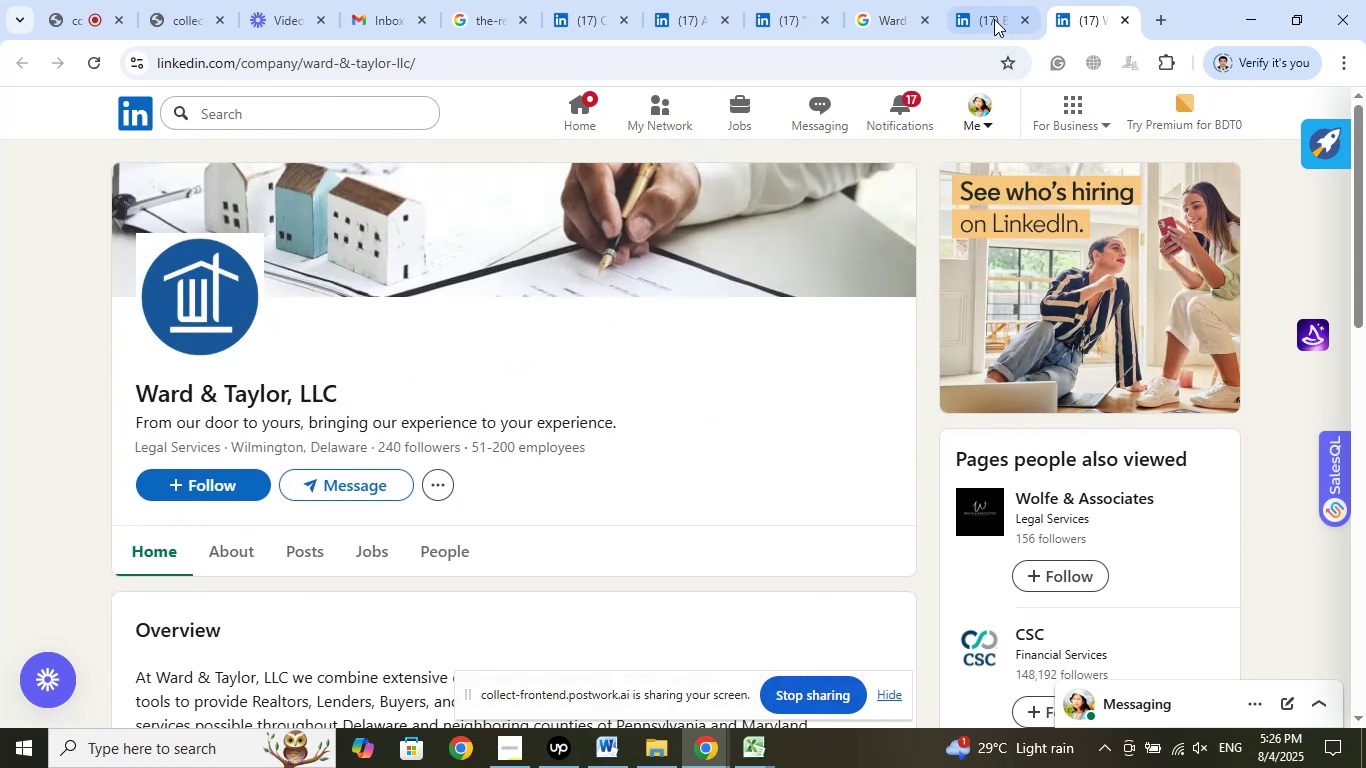 
left_click([994, 19])
 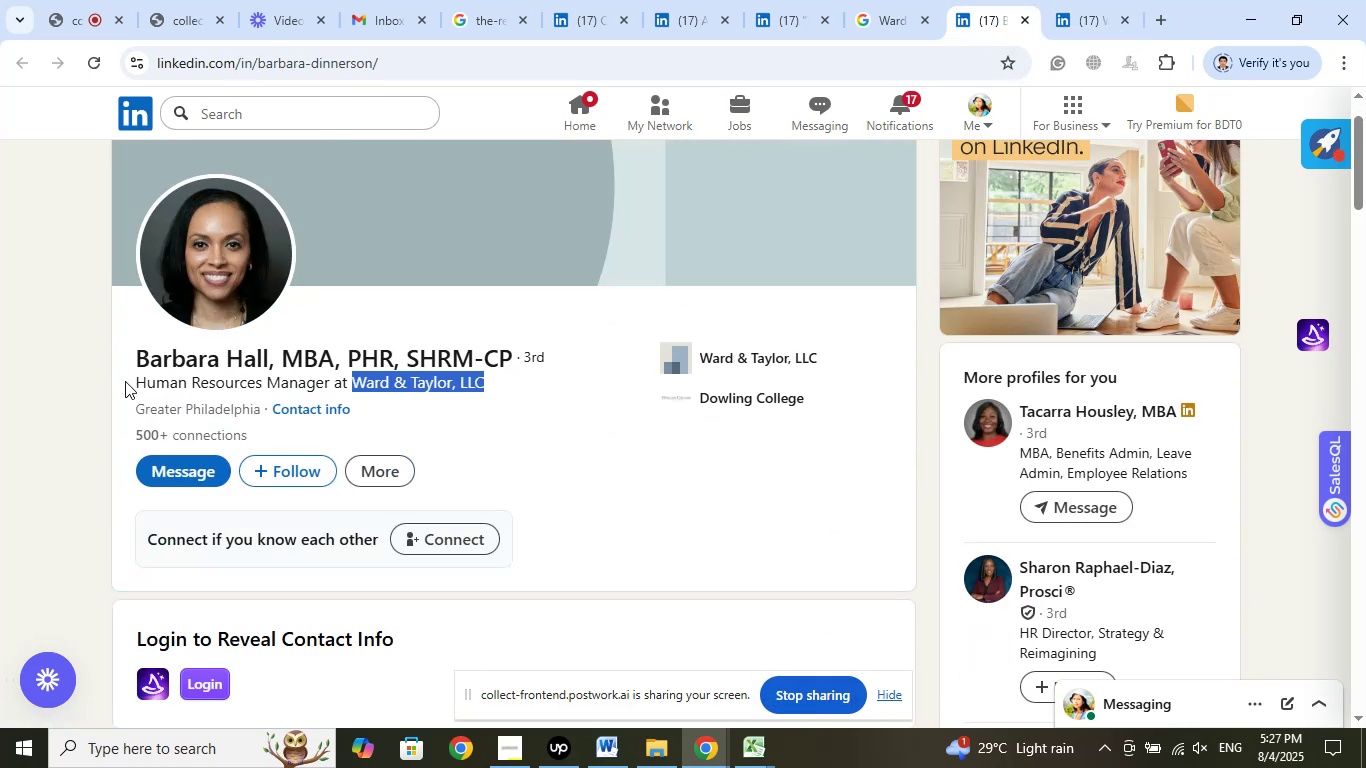 
left_click_drag(start_coordinate=[127, 362], to_coordinate=[269, 357])
 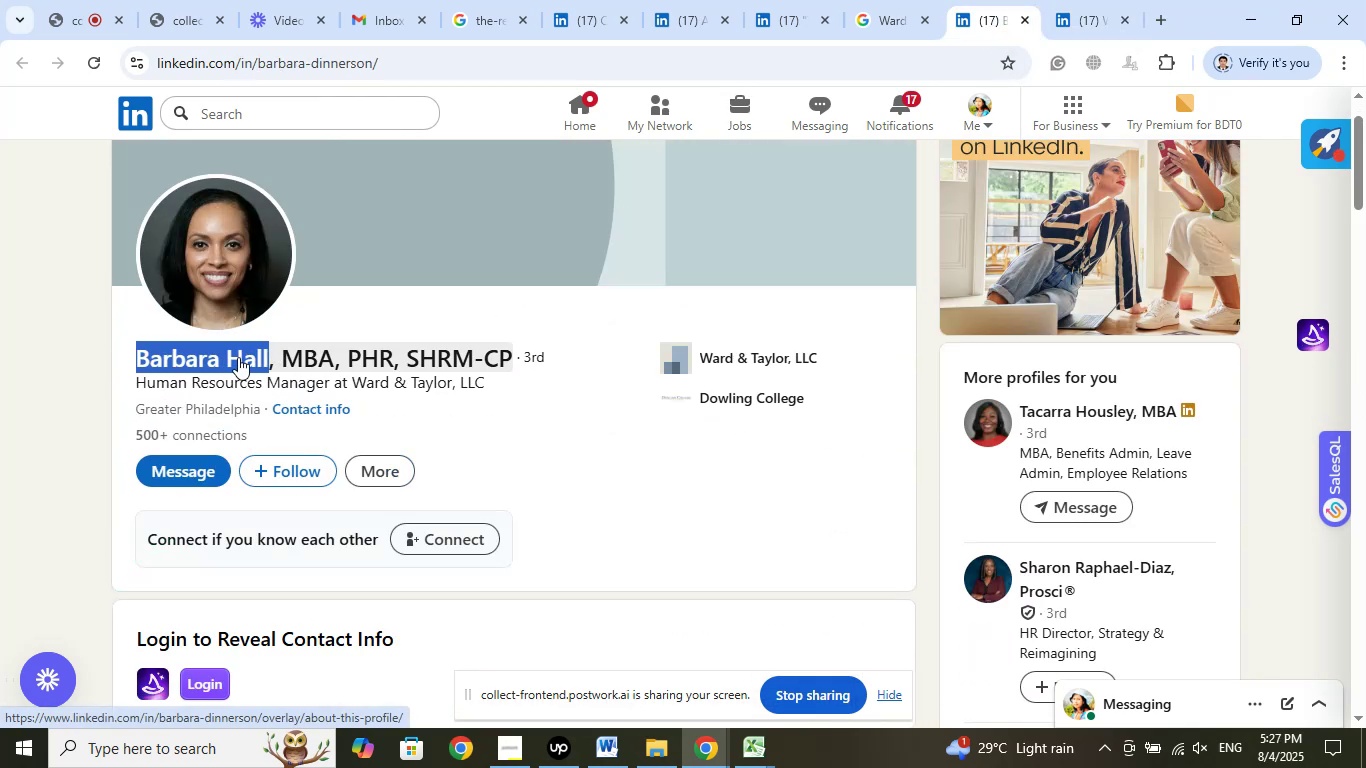 
right_click([238, 357])
 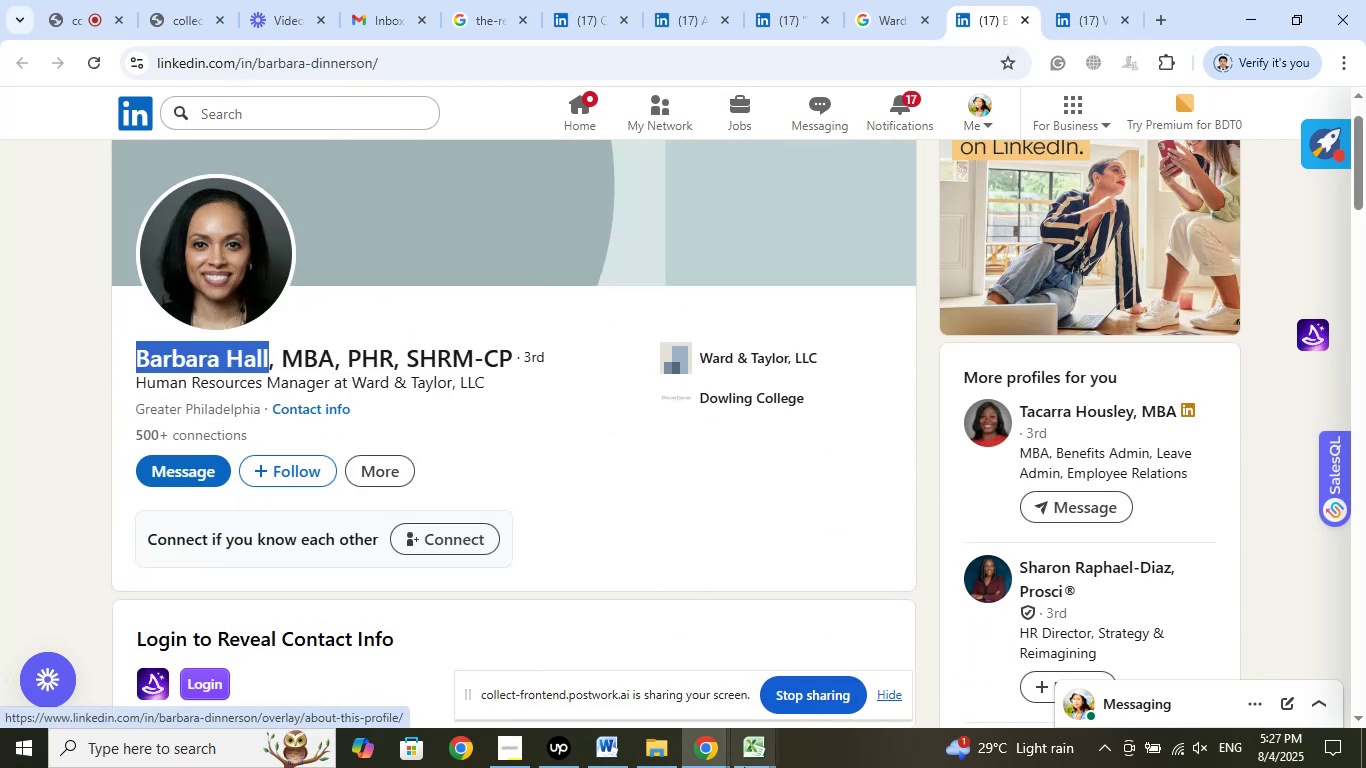 
left_click([748, 754])
 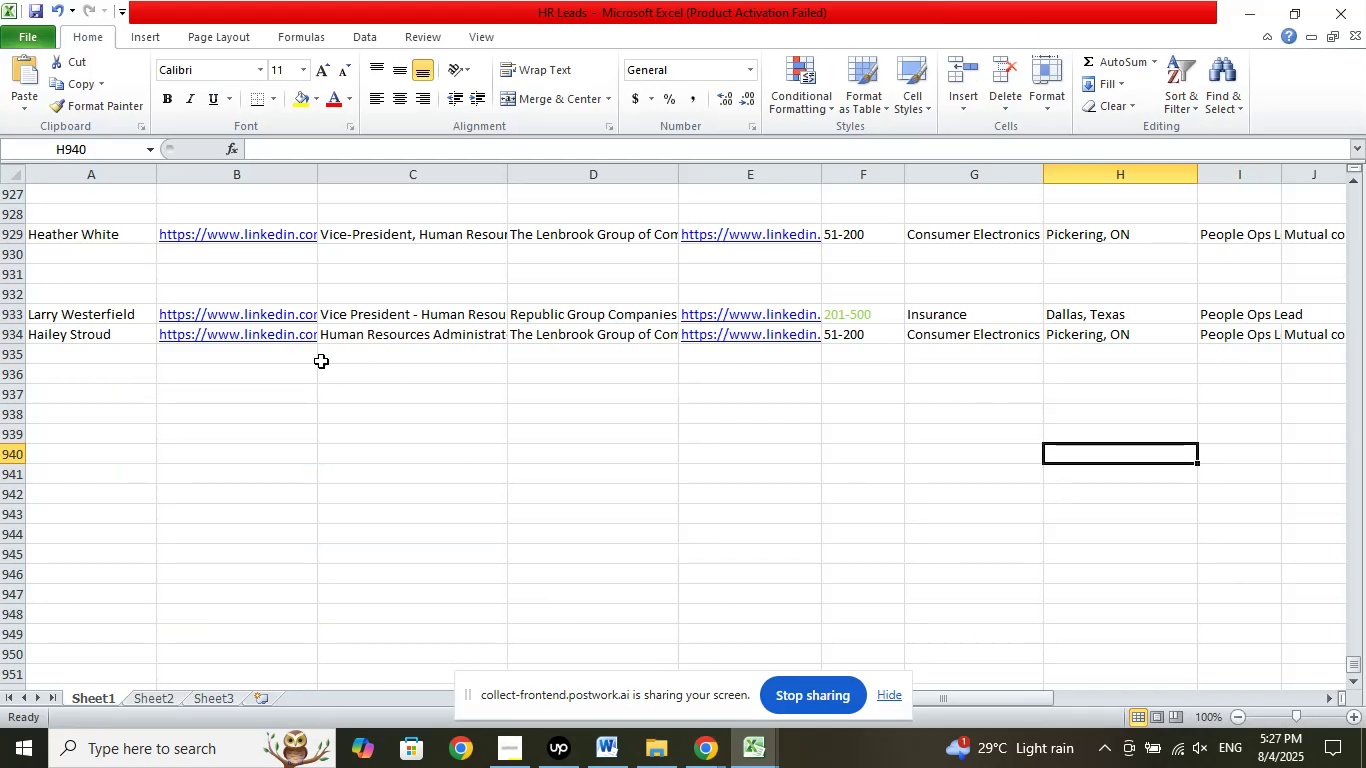 
scroll: coordinate [436, 504], scroll_direction: up, amount: 2.0
 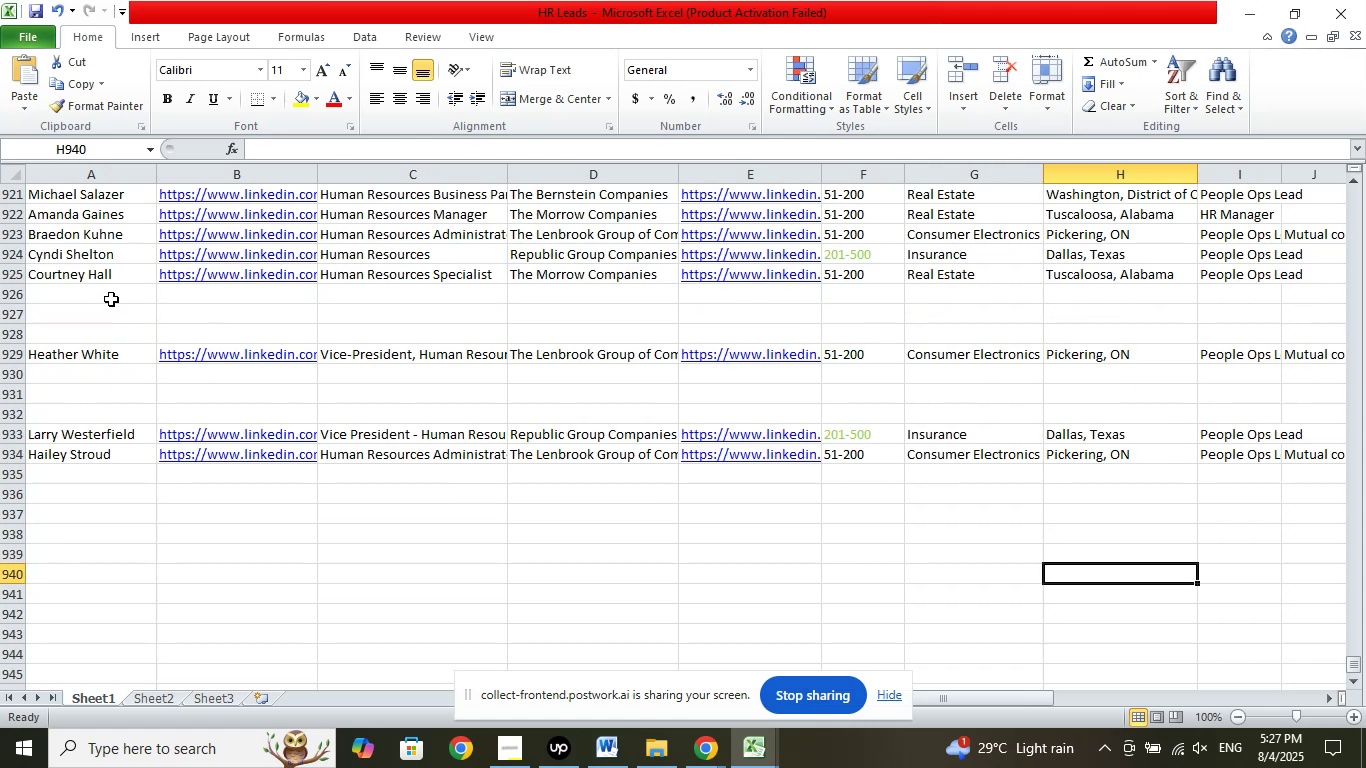 
left_click([118, 290])
 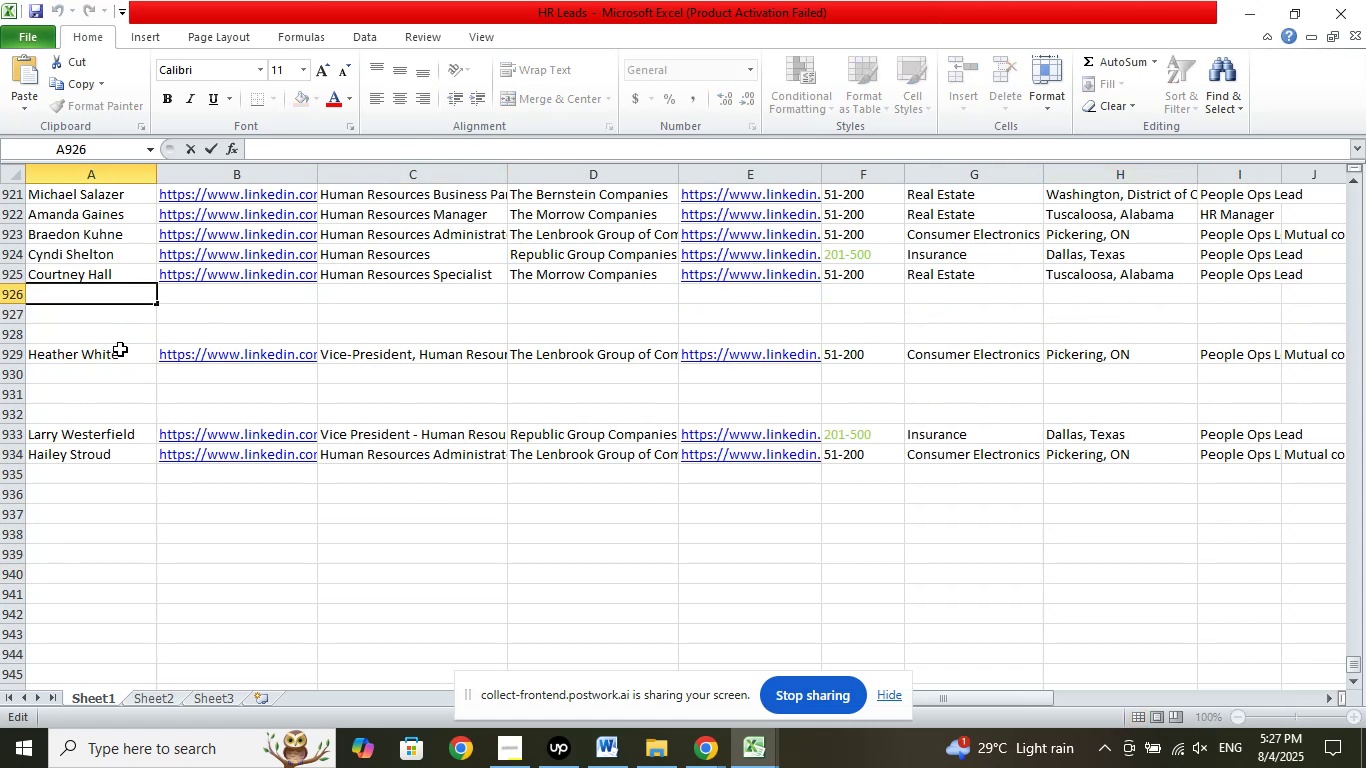 
left_click([127, 381])
 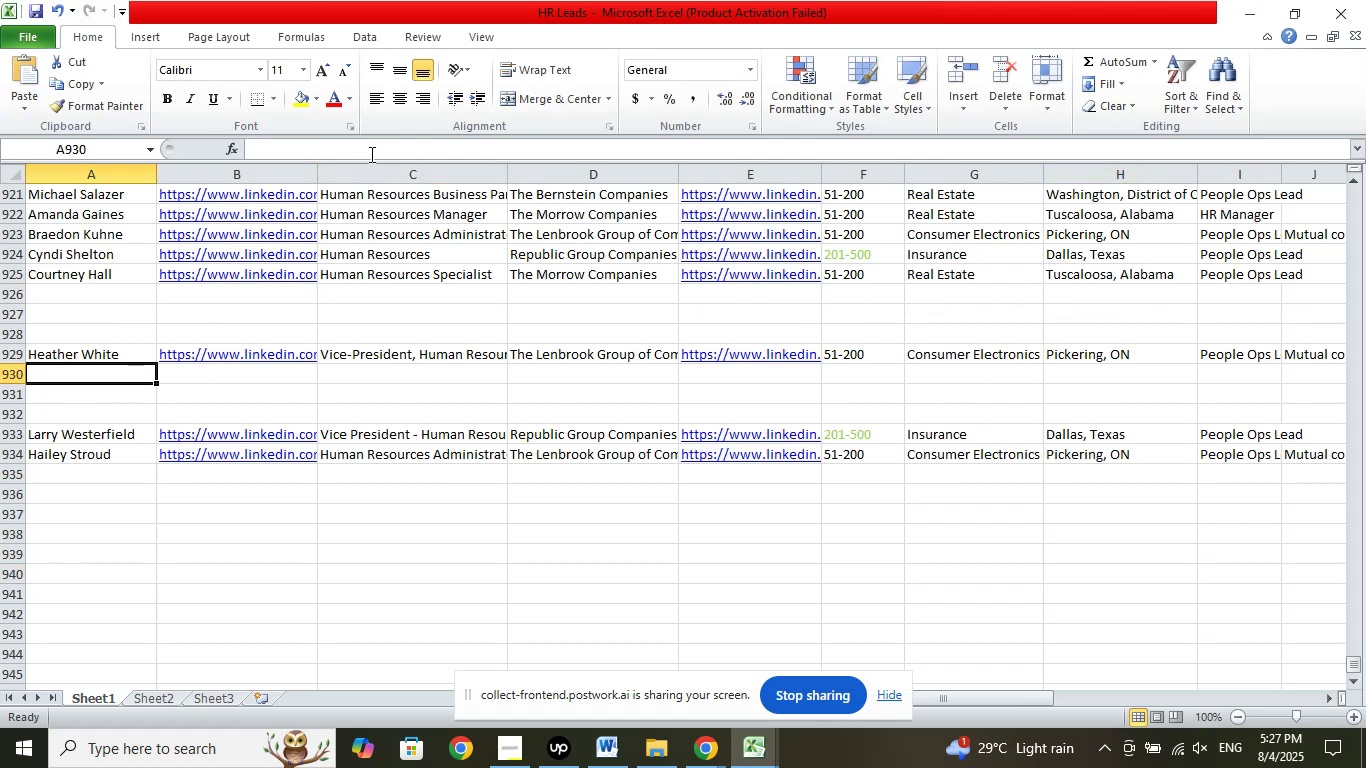 
left_click([377, 151])
 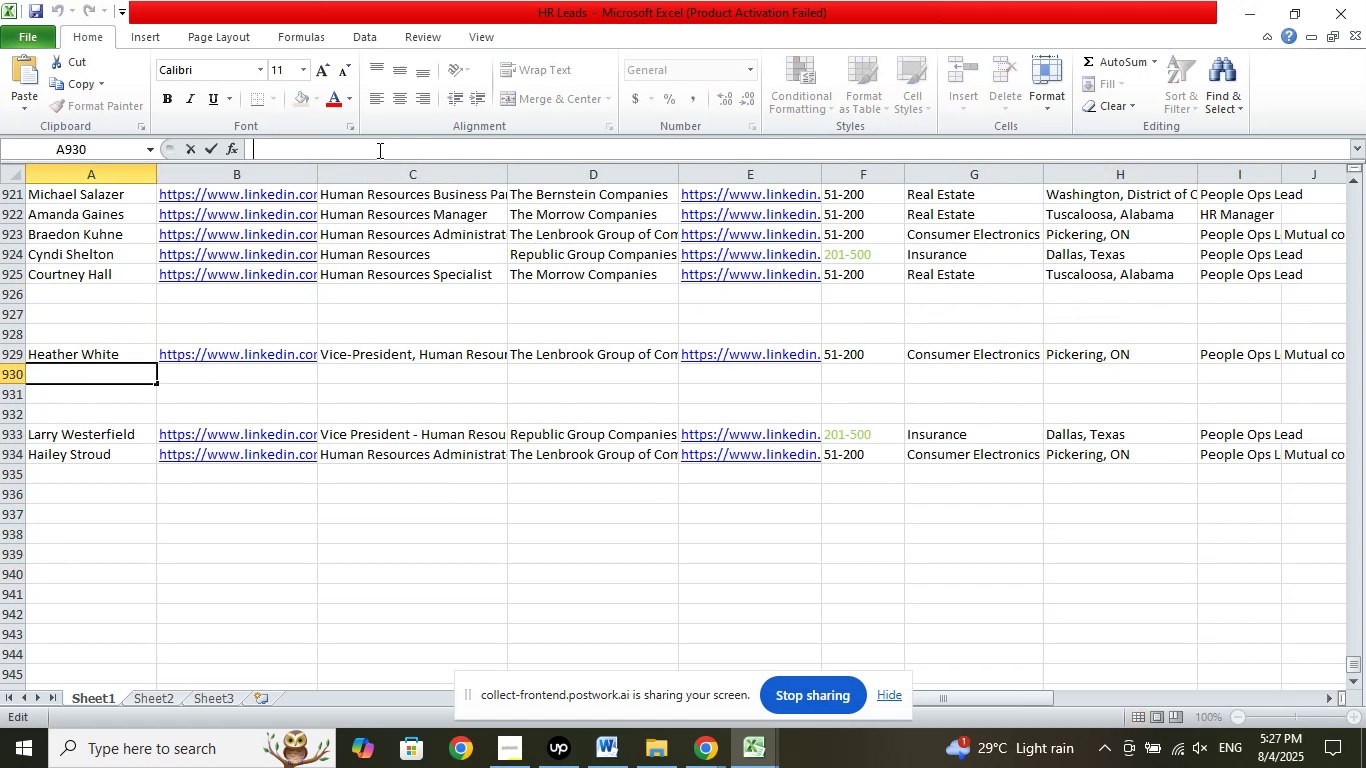 
right_click([378, 150])
 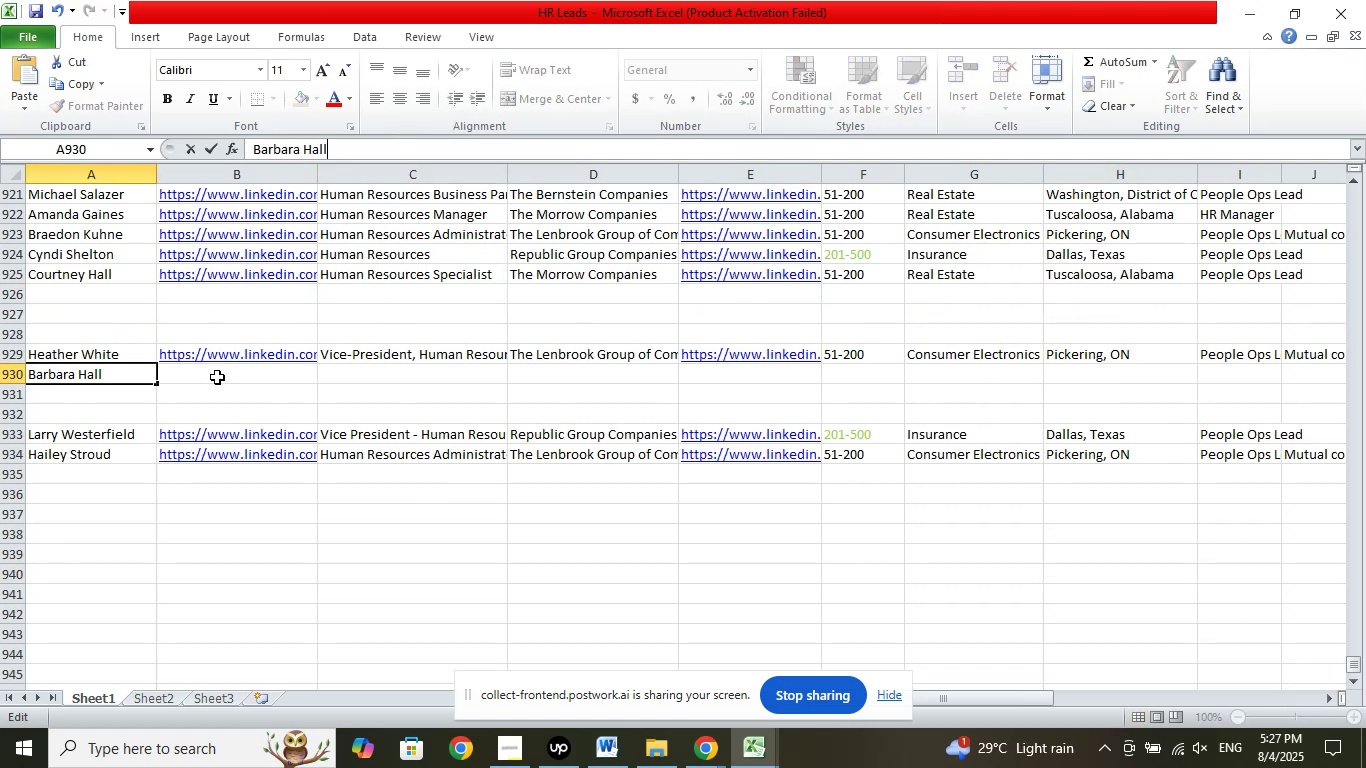 
left_click([219, 369])
 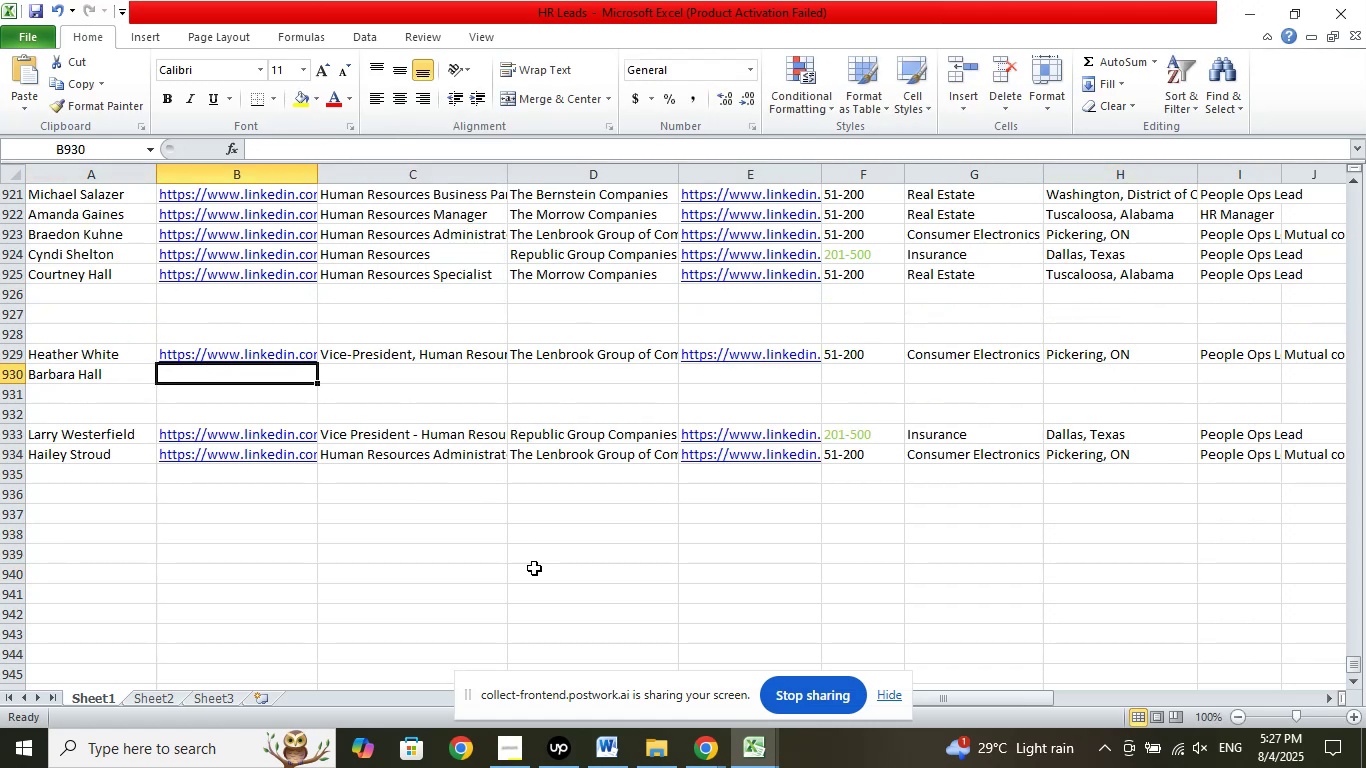 
scroll: coordinate [584, 569], scroll_direction: down, amount: 1.0
 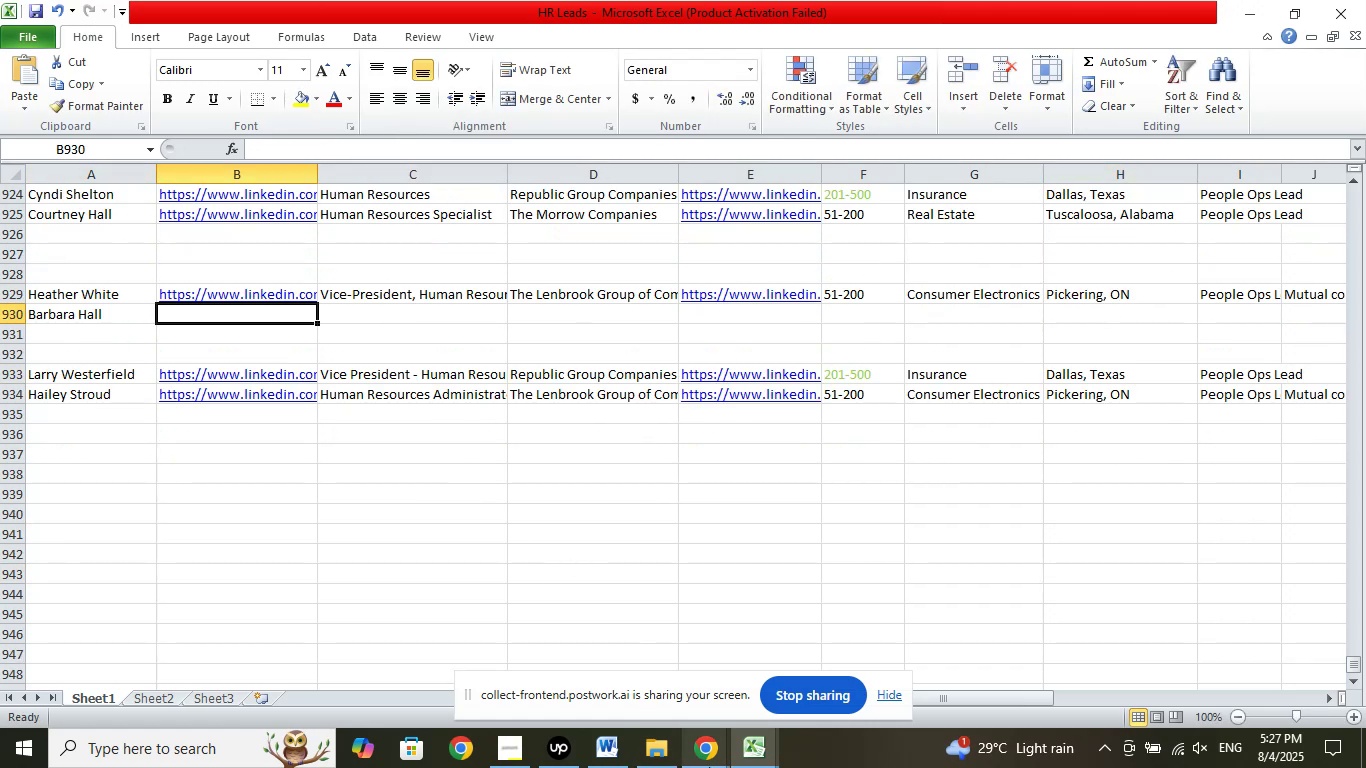 
left_click([715, 756])
 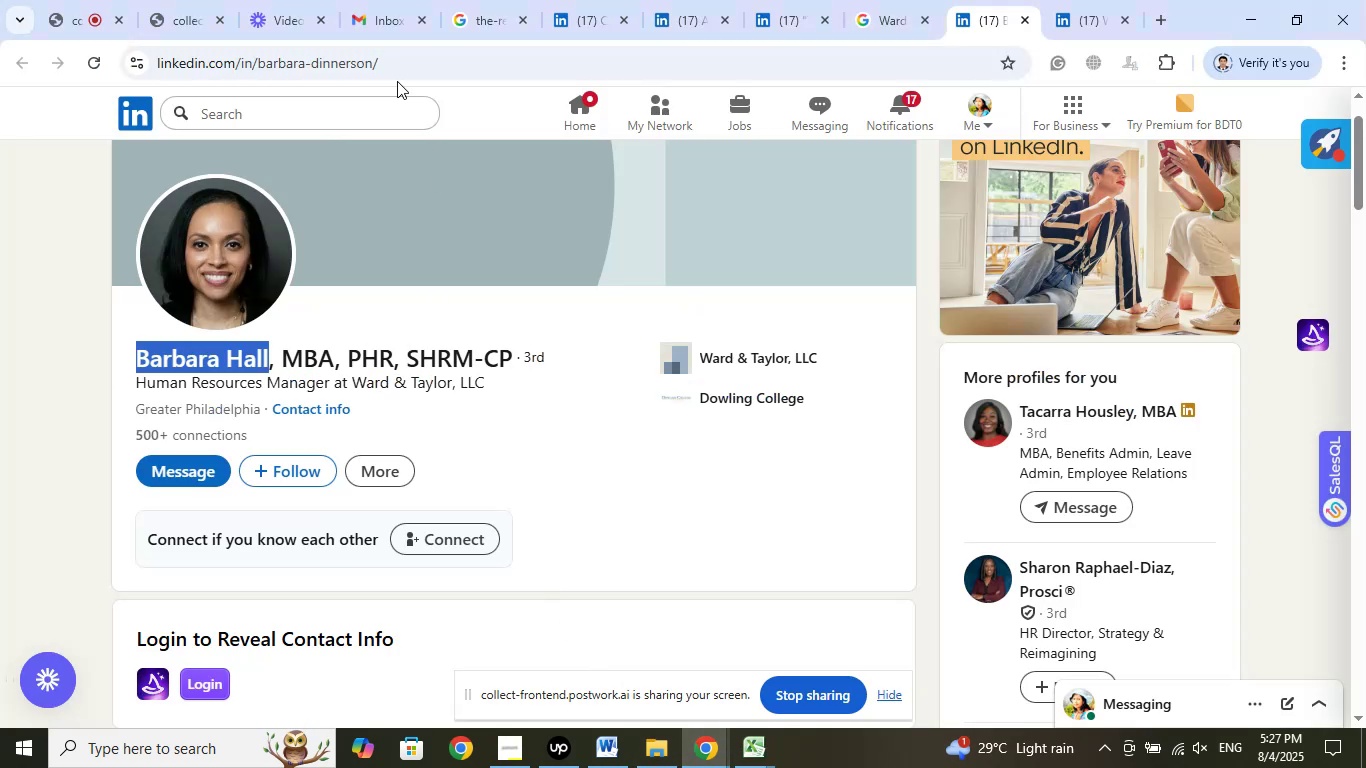 
left_click([396, 58])
 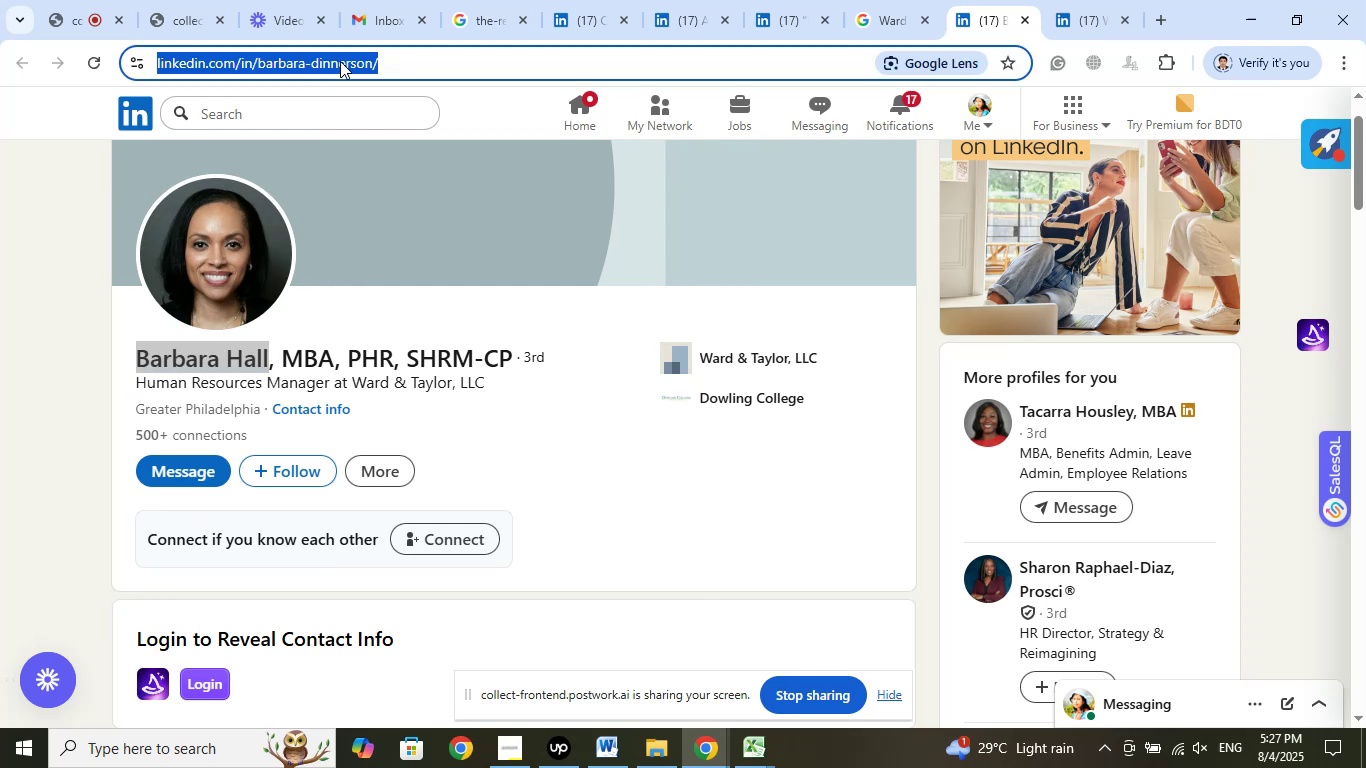 
right_click([340, 61])
 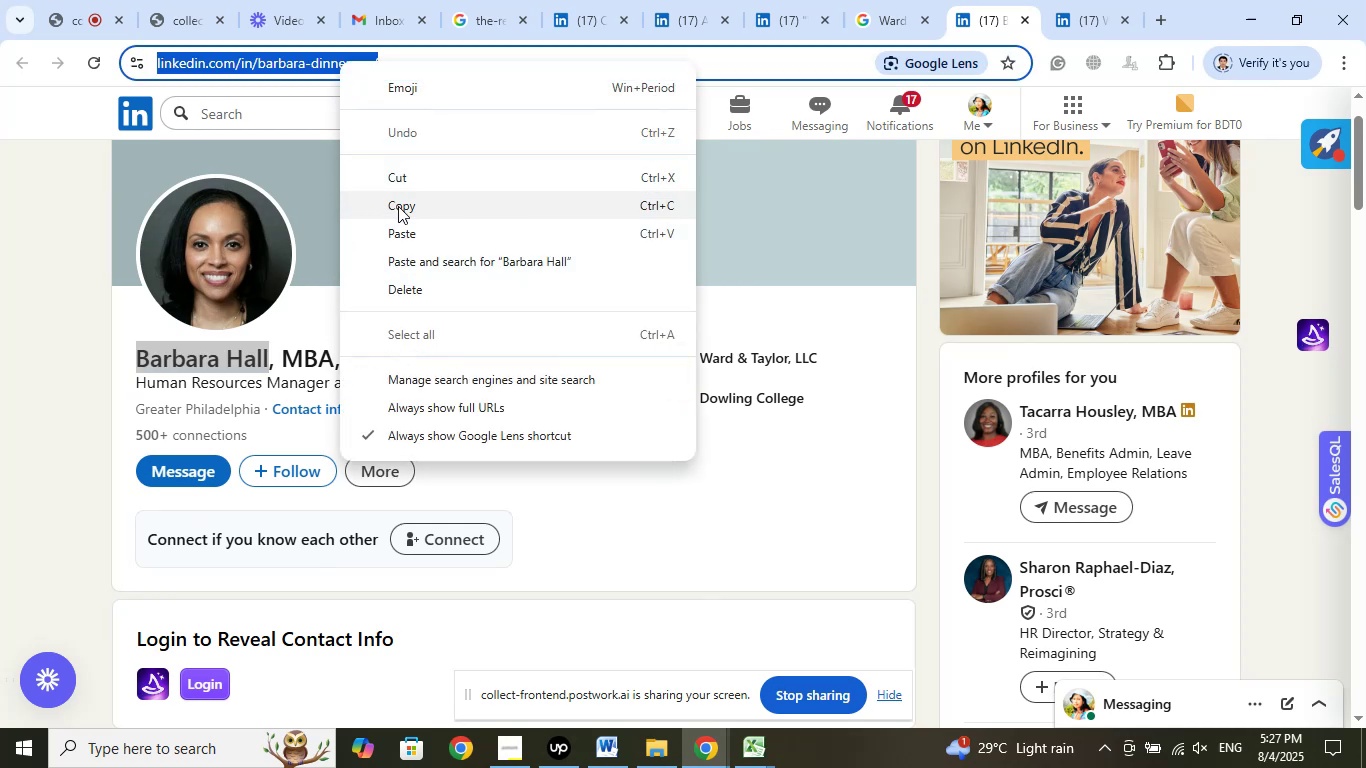 
left_click([400, 207])
 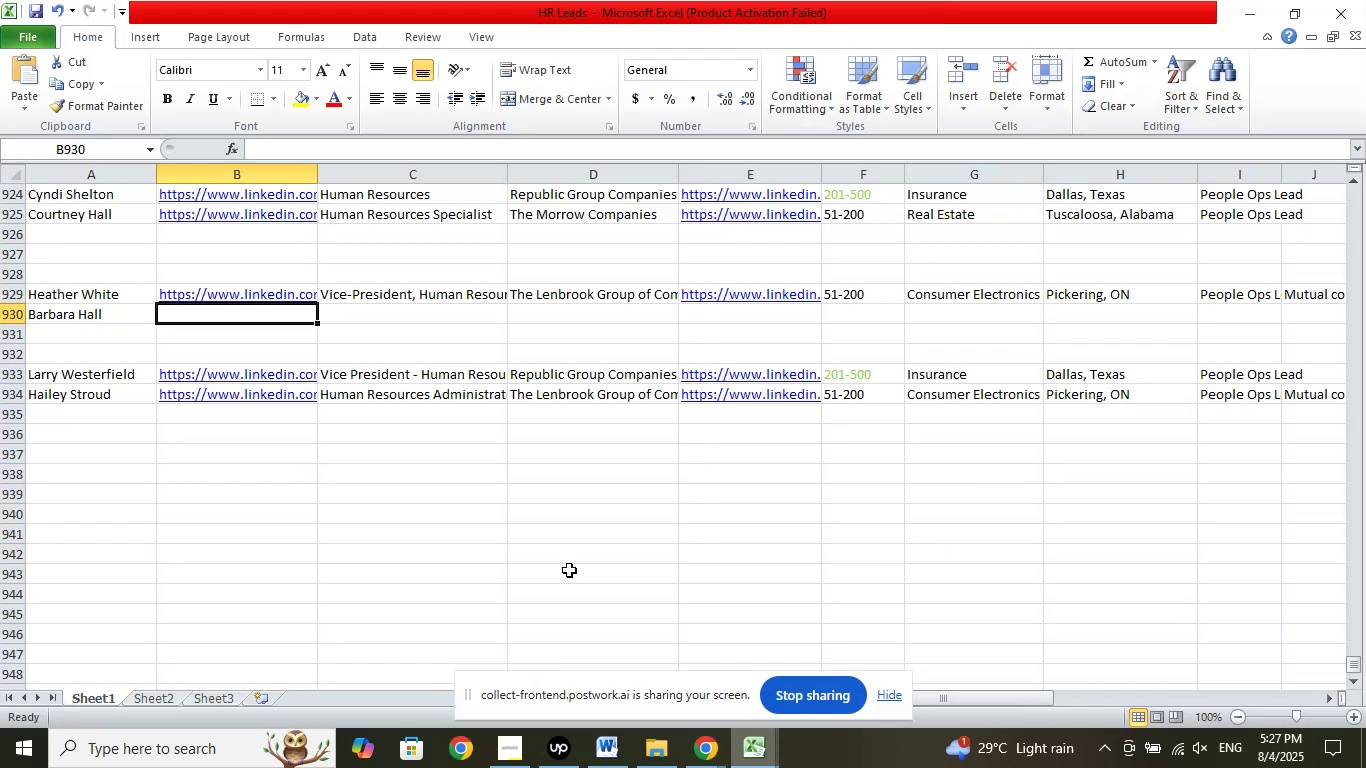 
left_click([395, 149])
 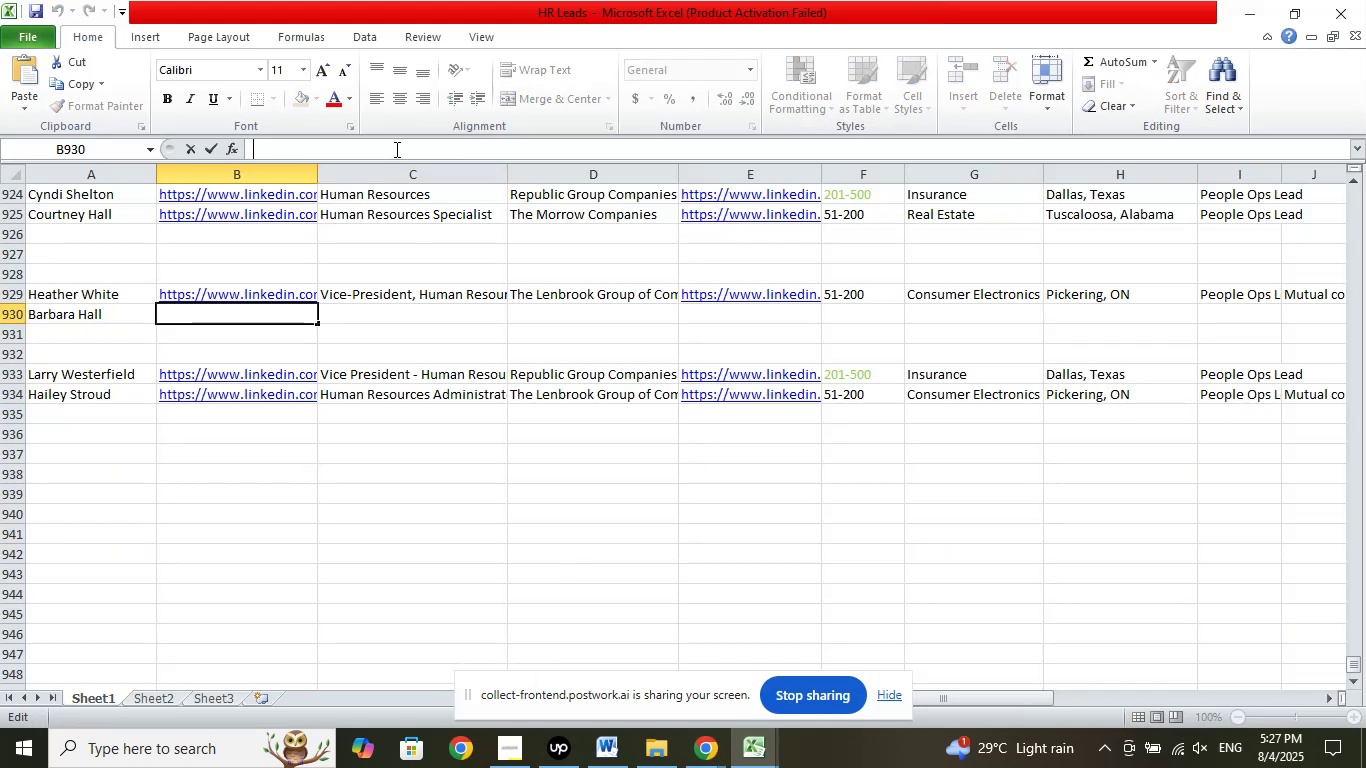 
right_click([395, 149])
 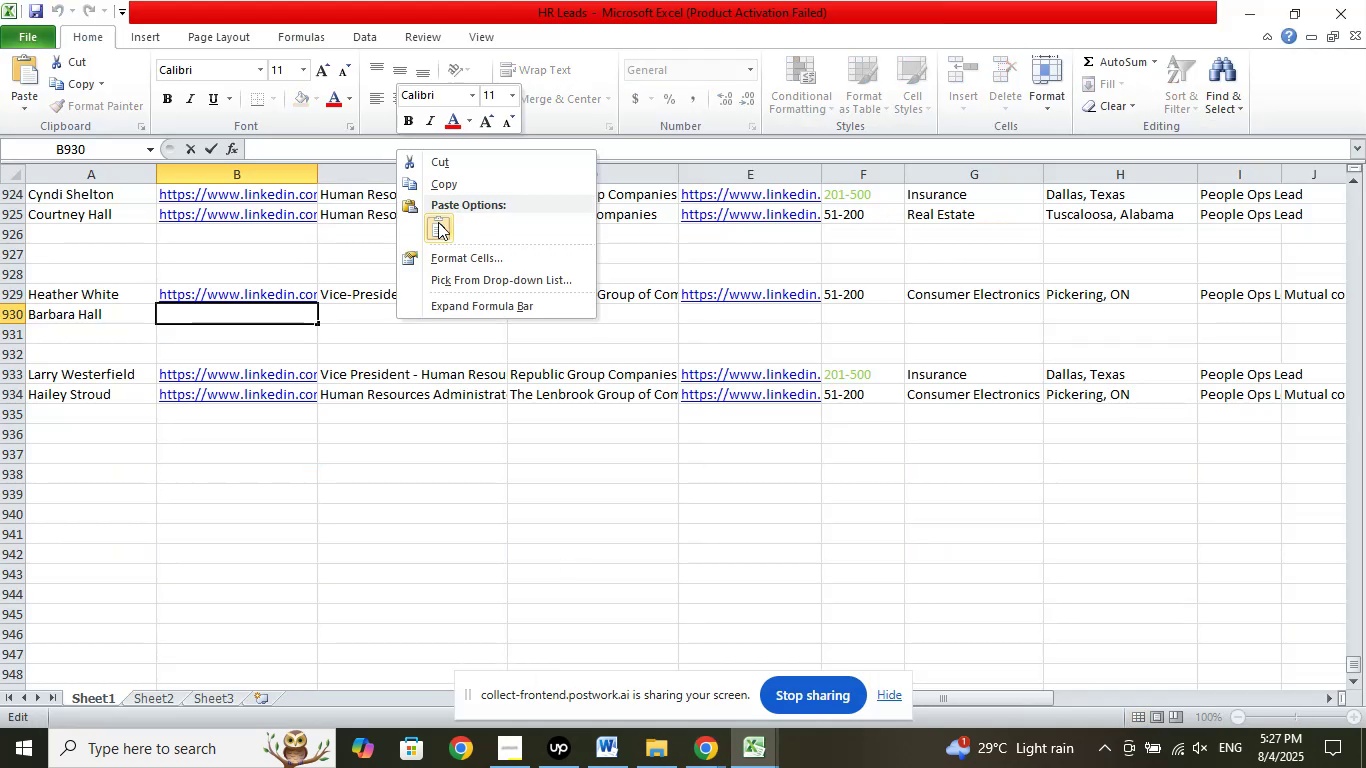 
left_click([438, 221])
 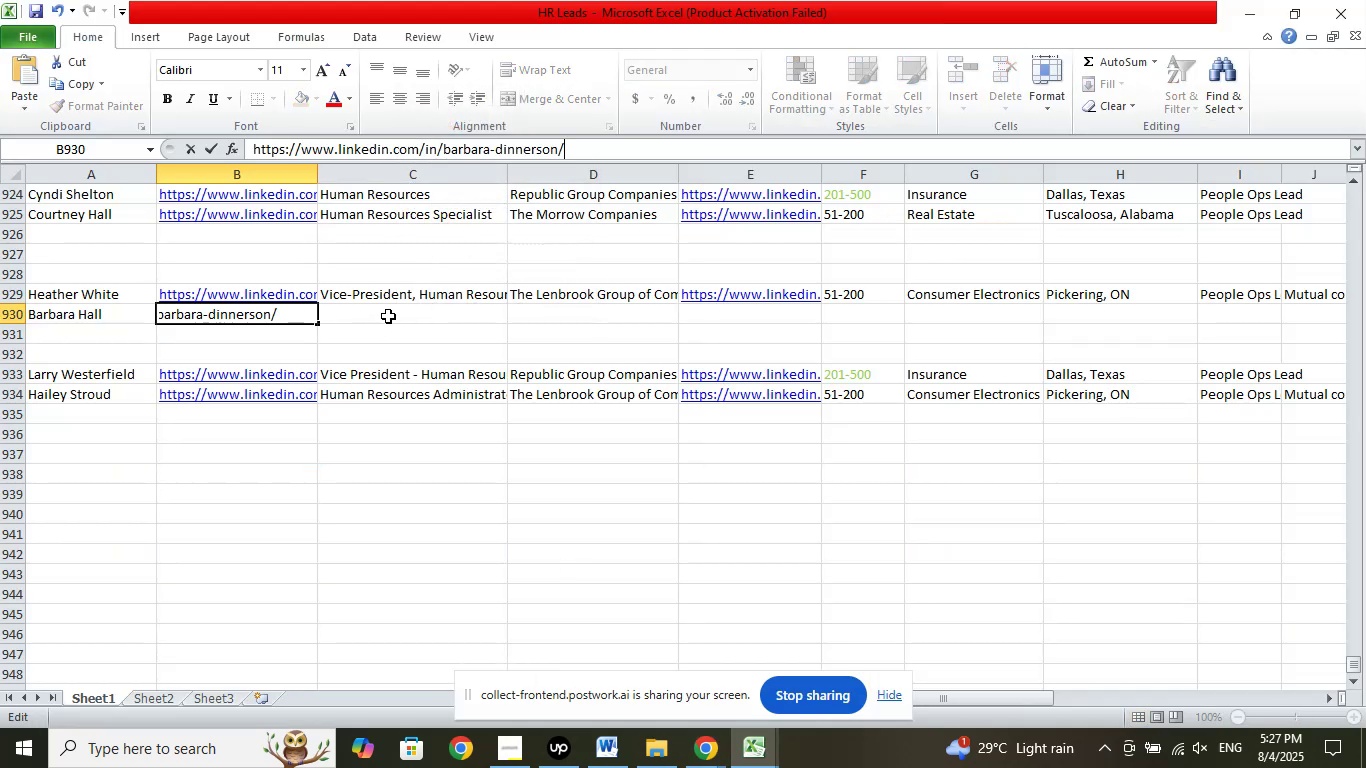 
left_click([389, 312])
 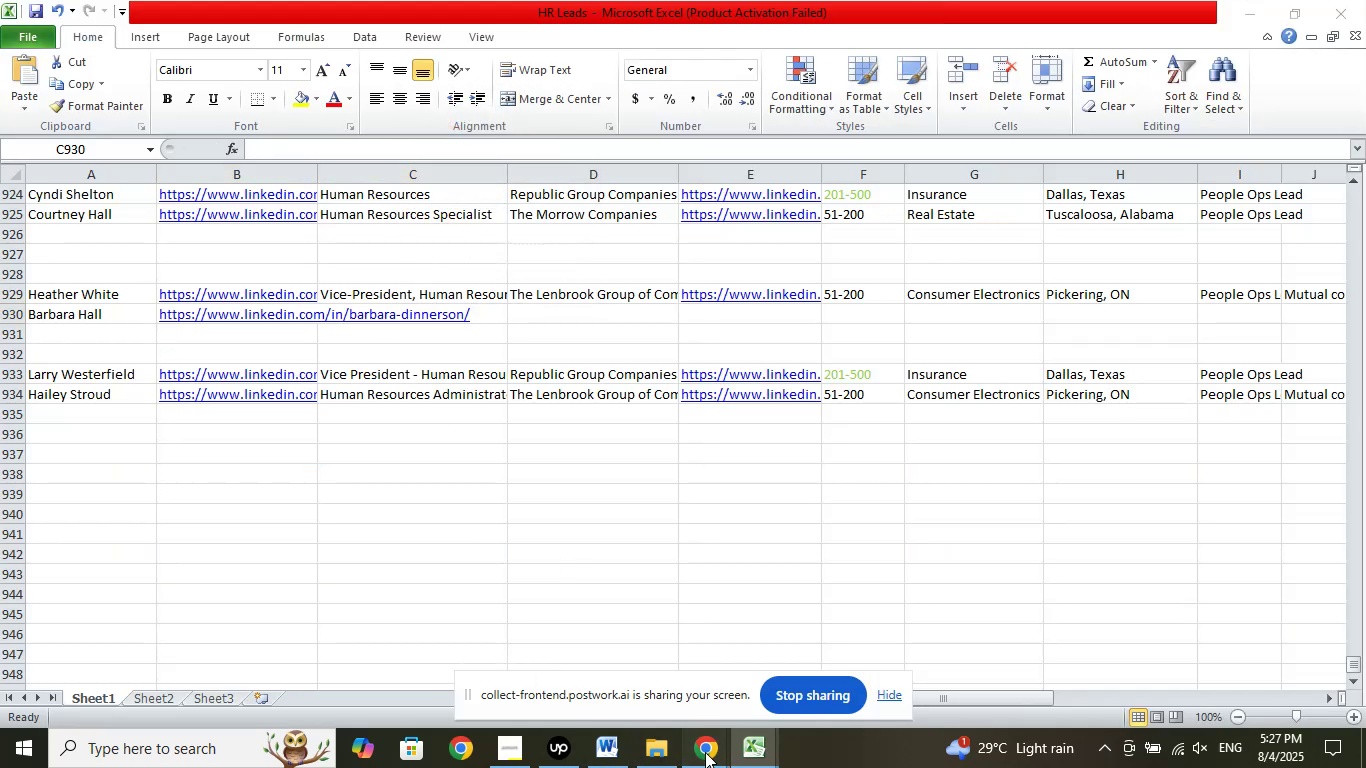 
double_click([585, 657])
 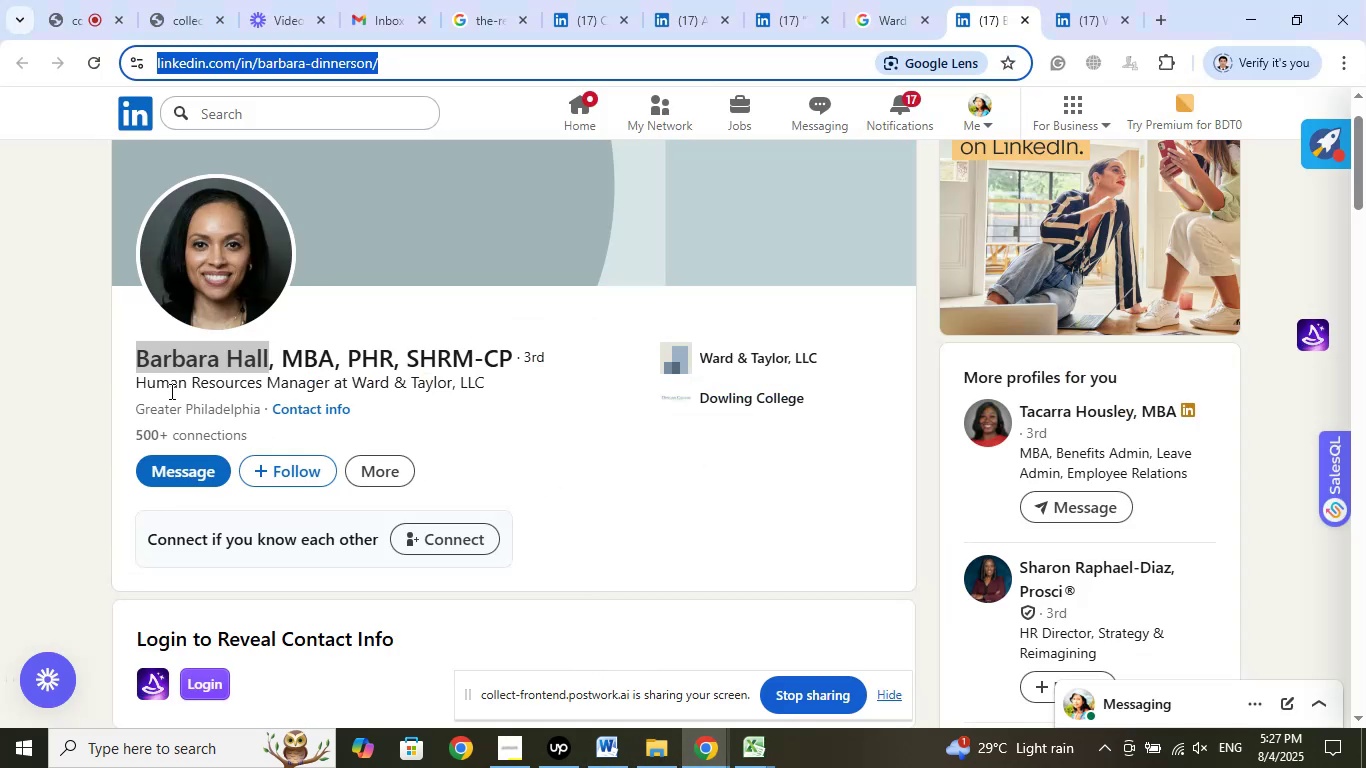 
left_click_drag(start_coordinate=[116, 380], to_coordinate=[330, 383])
 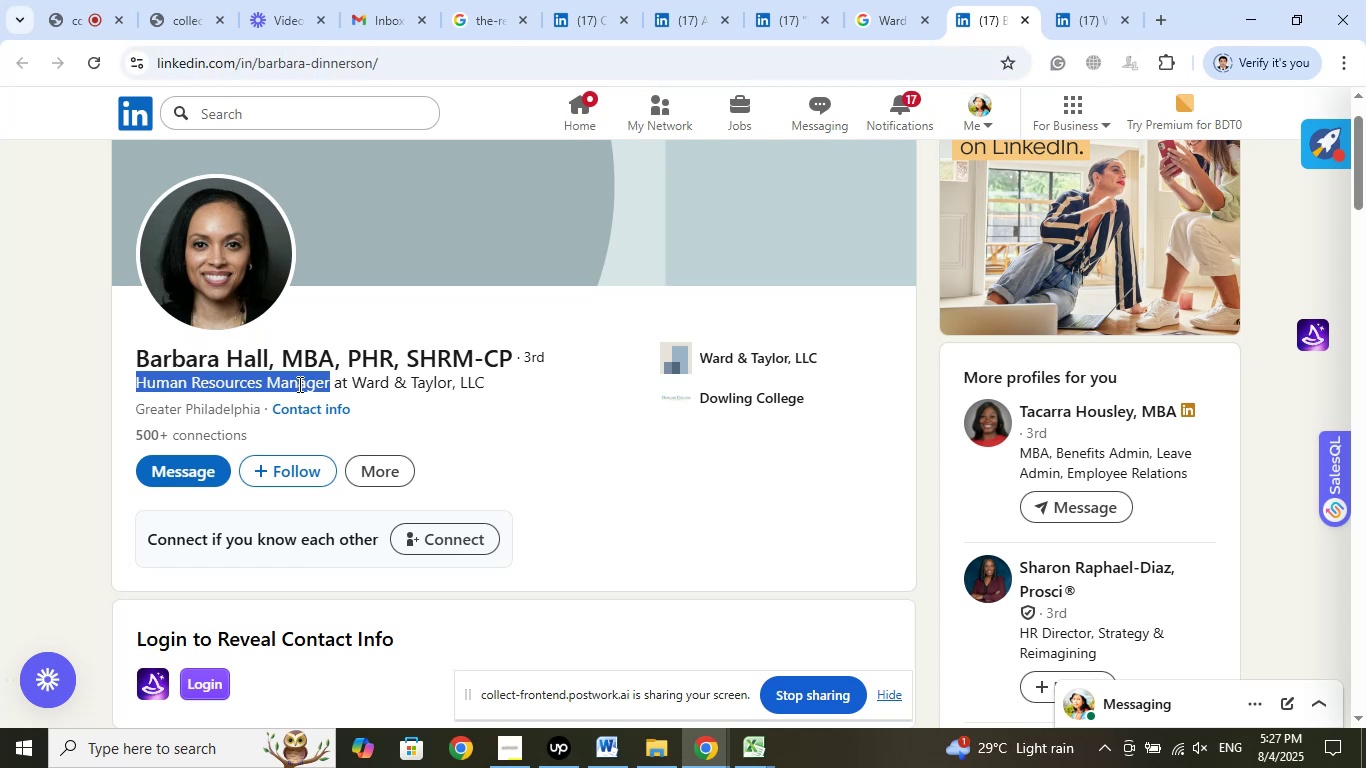 
right_click([298, 384])
 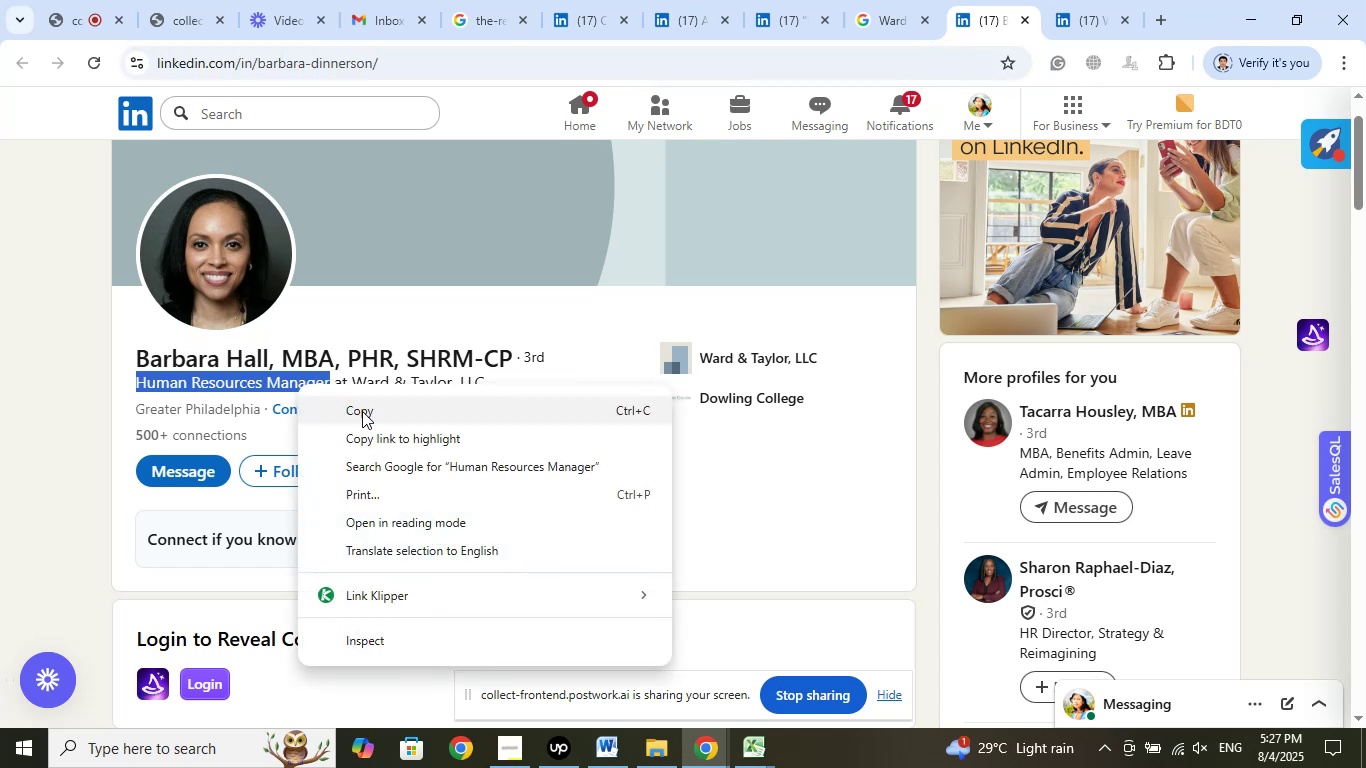 
left_click([362, 411])
 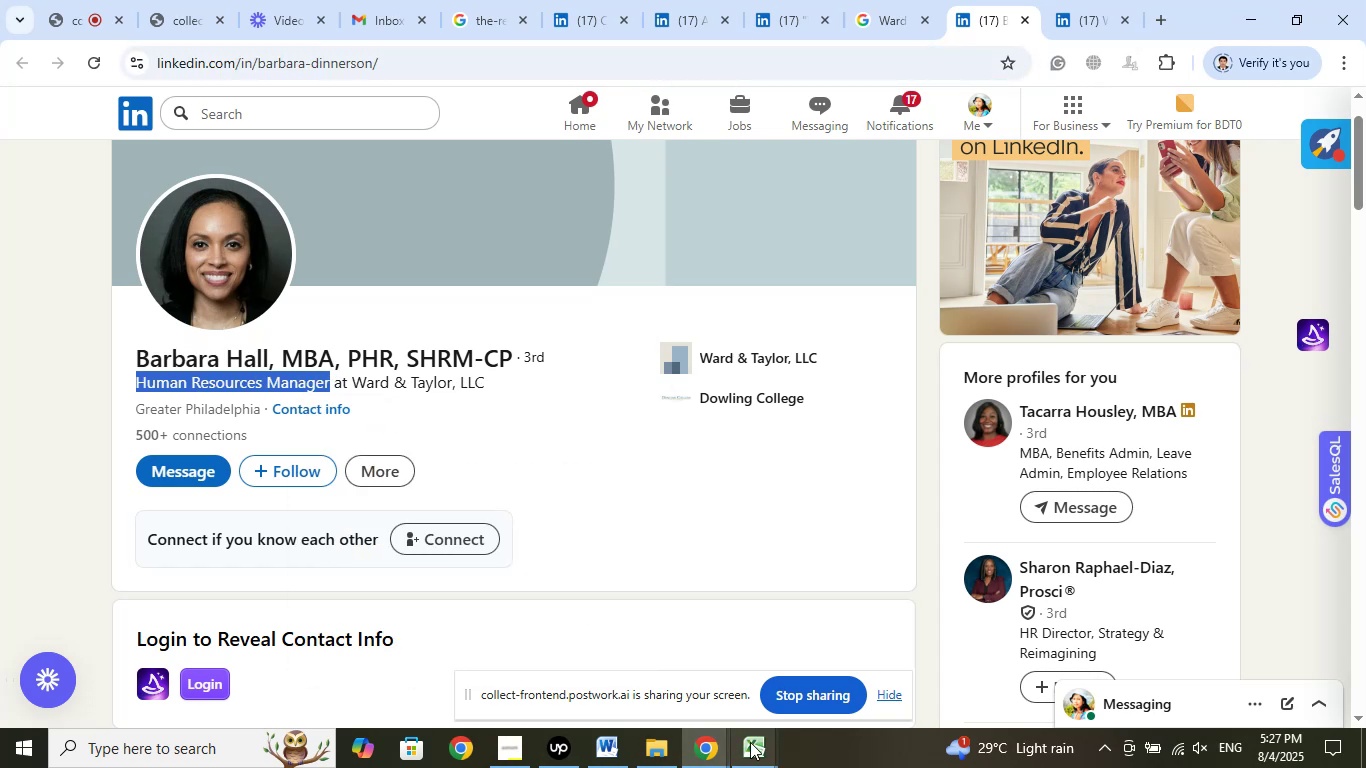 
left_click([750, 742])
 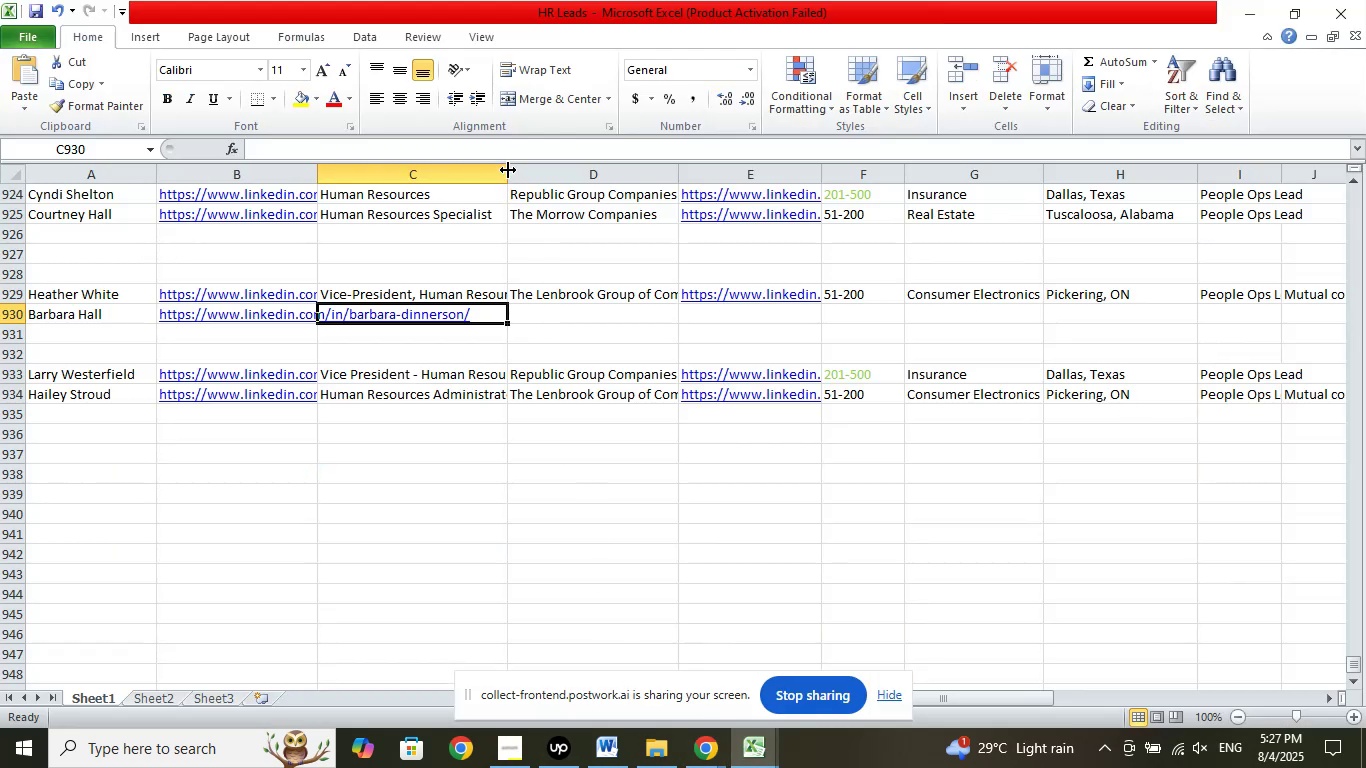 
left_click([513, 144])
 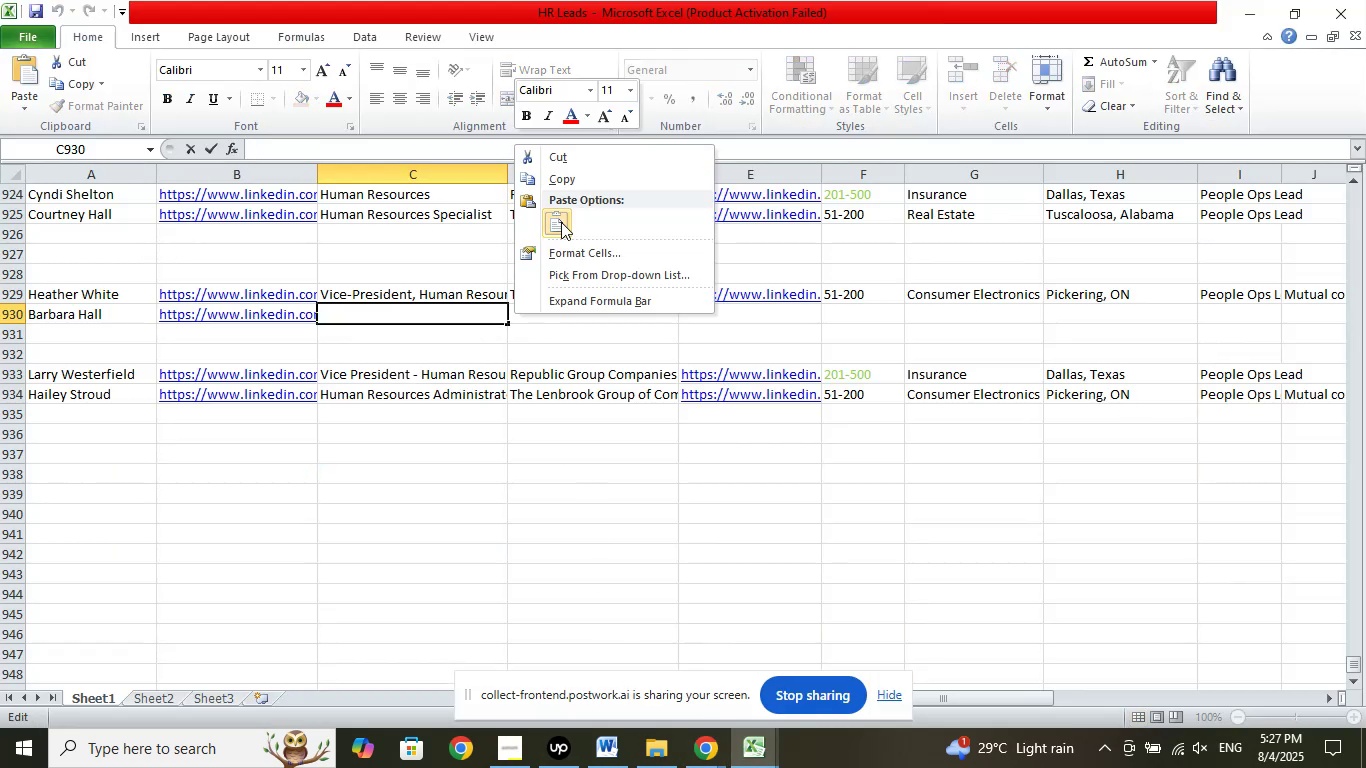 
left_click([561, 222])
 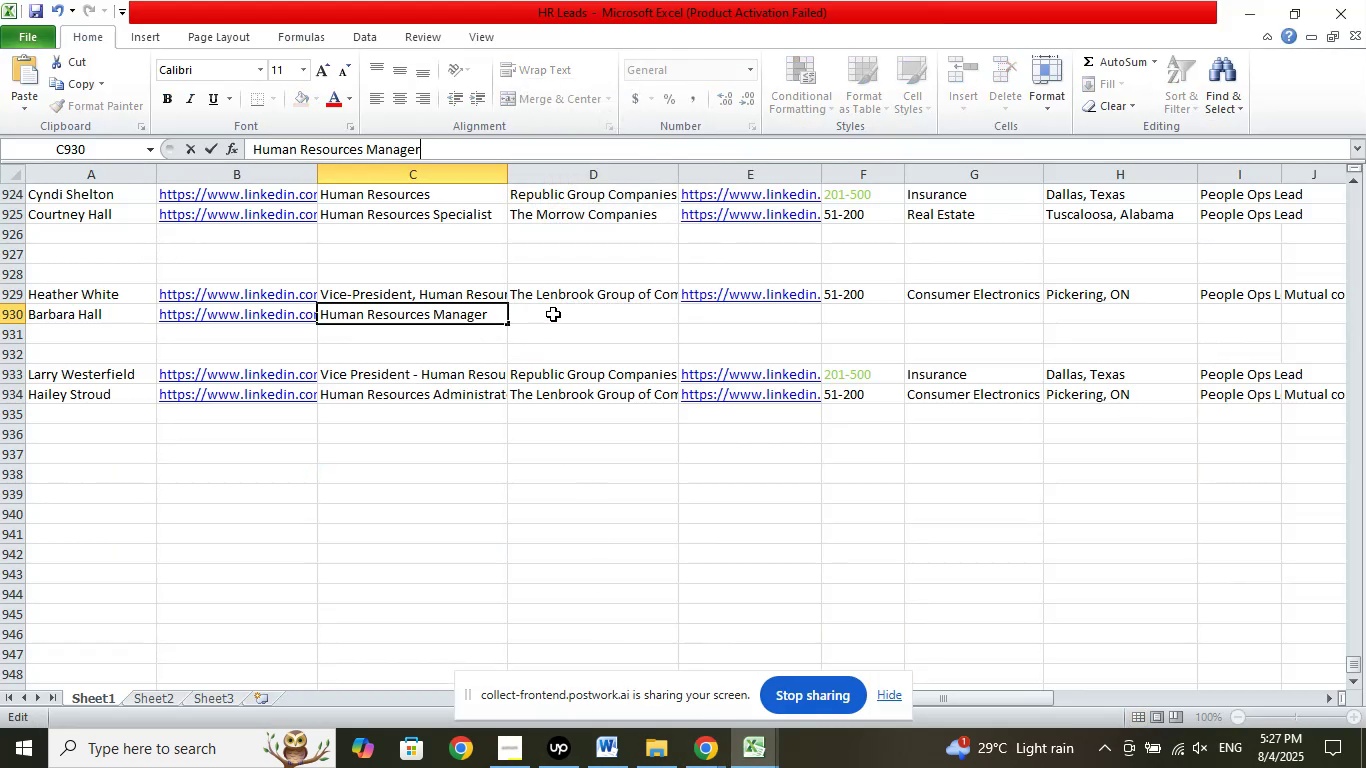 
left_click([555, 312])
 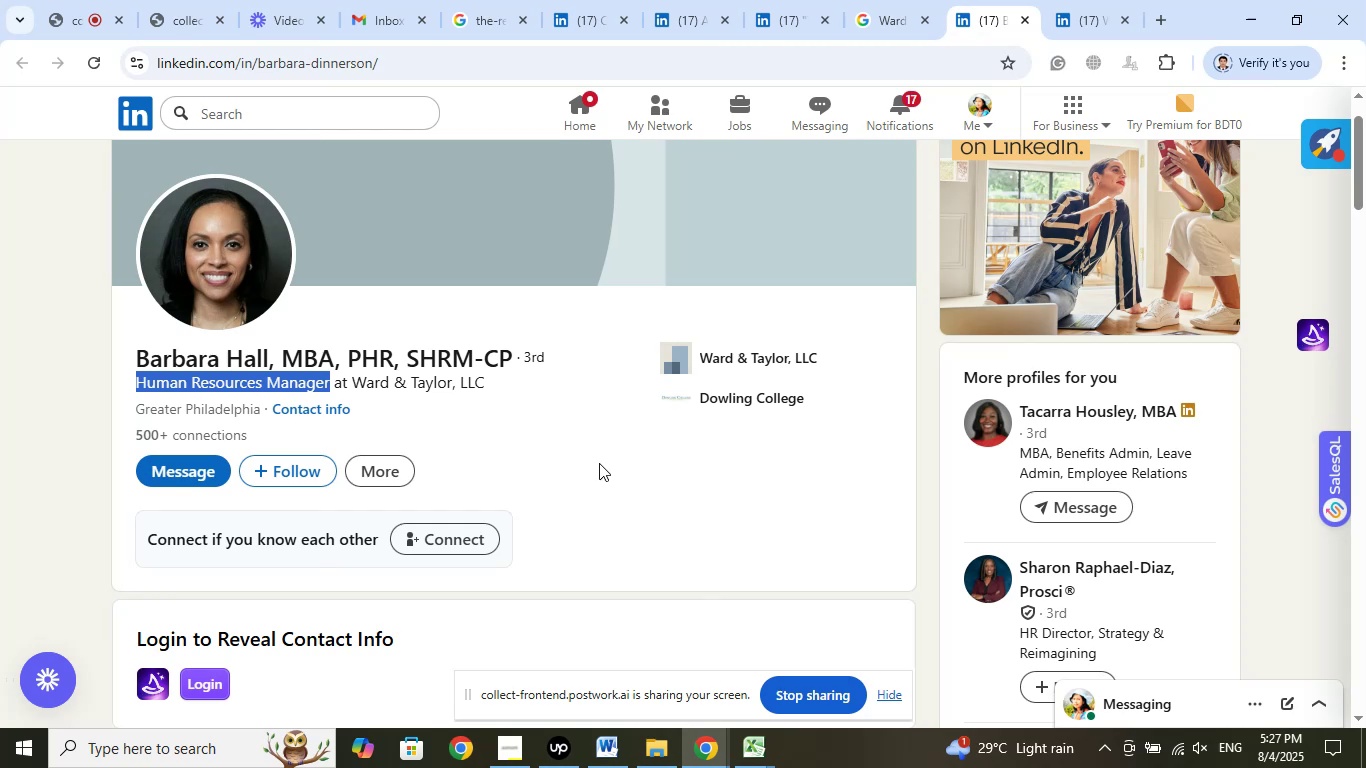 
left_click([1094, 24])
 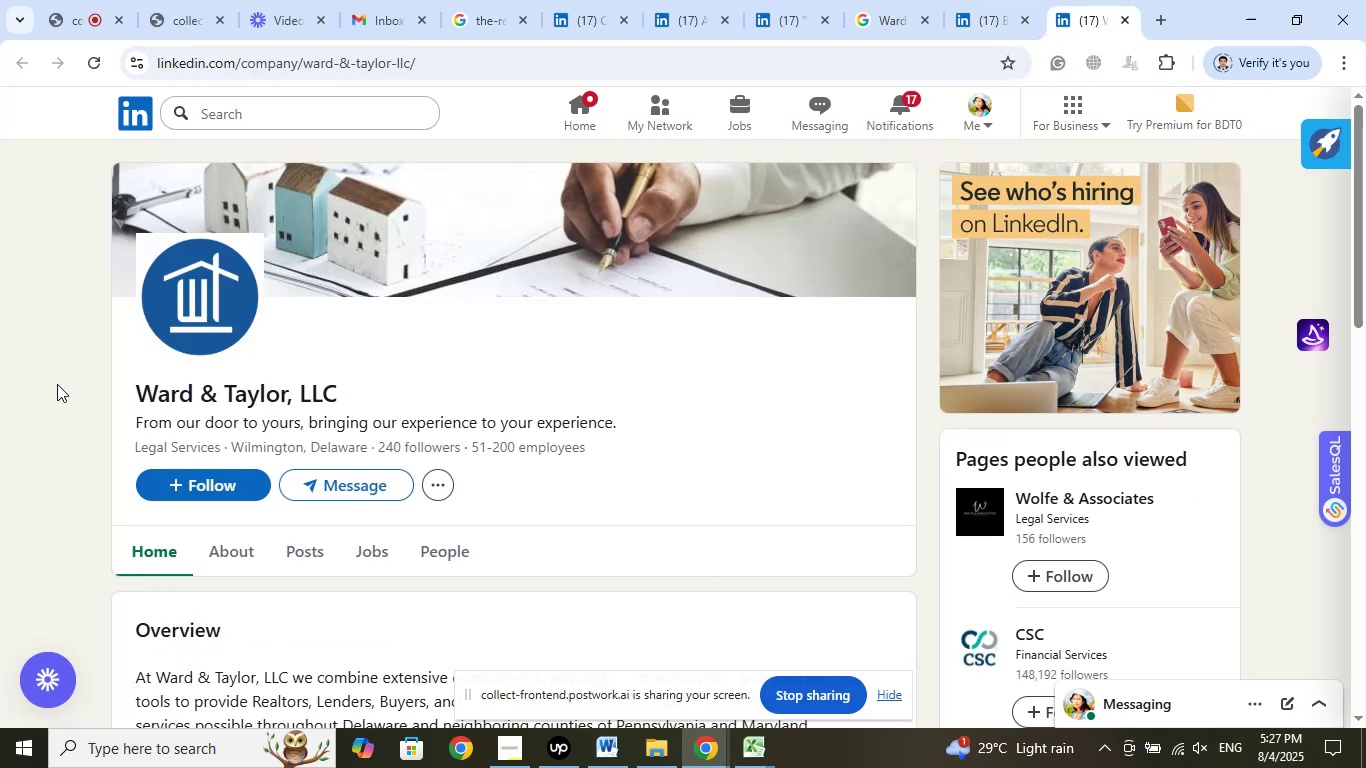 
left_click_drag(start_coordinate=[116, 384], to_coordinate=[434, 384])
 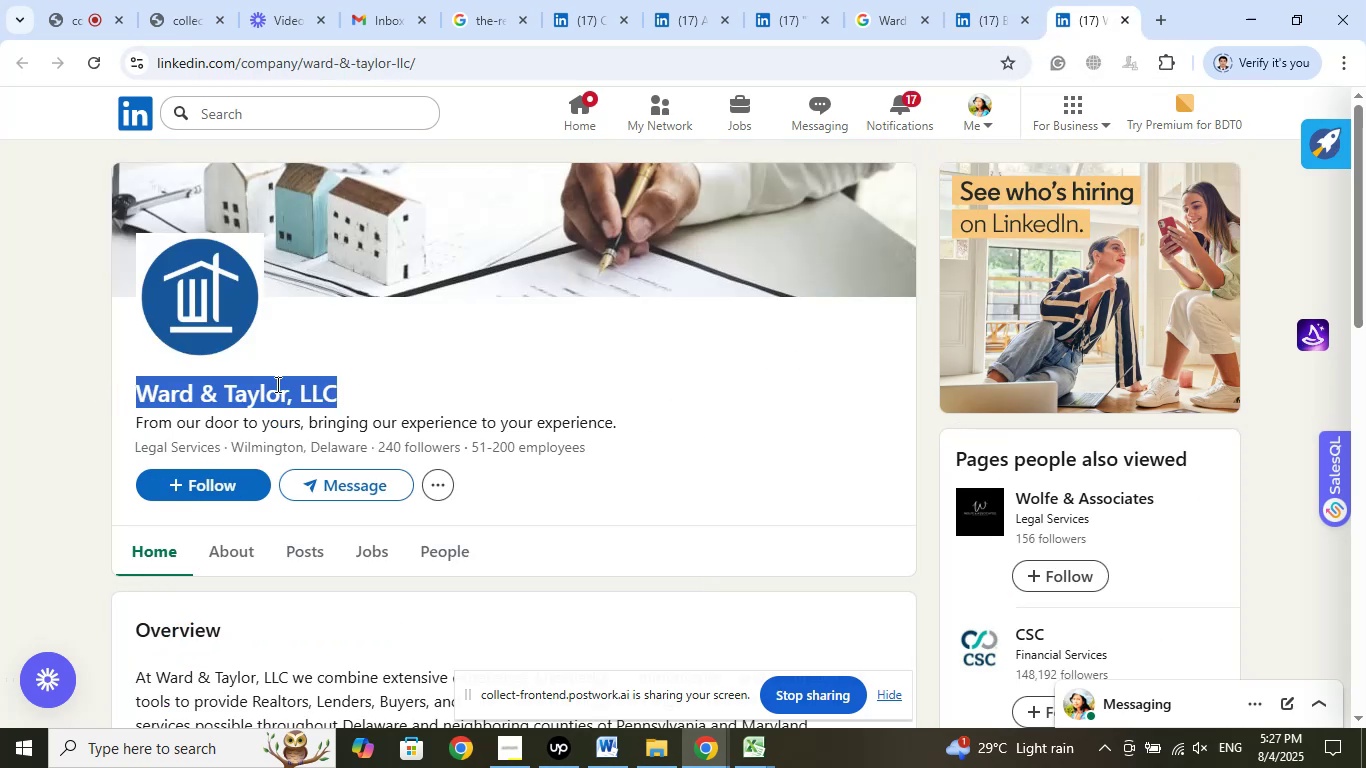 
right_click([276, 384])
 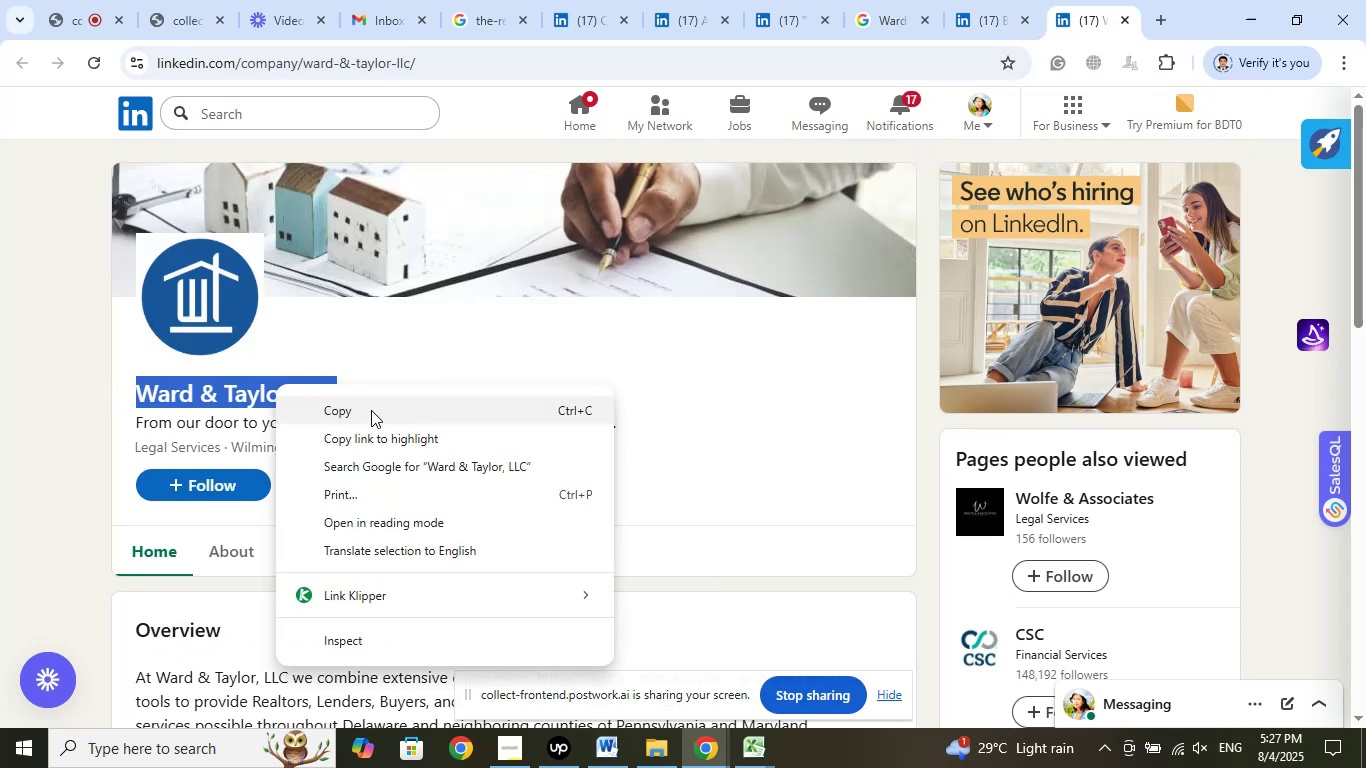 
left_click([371, 410])
 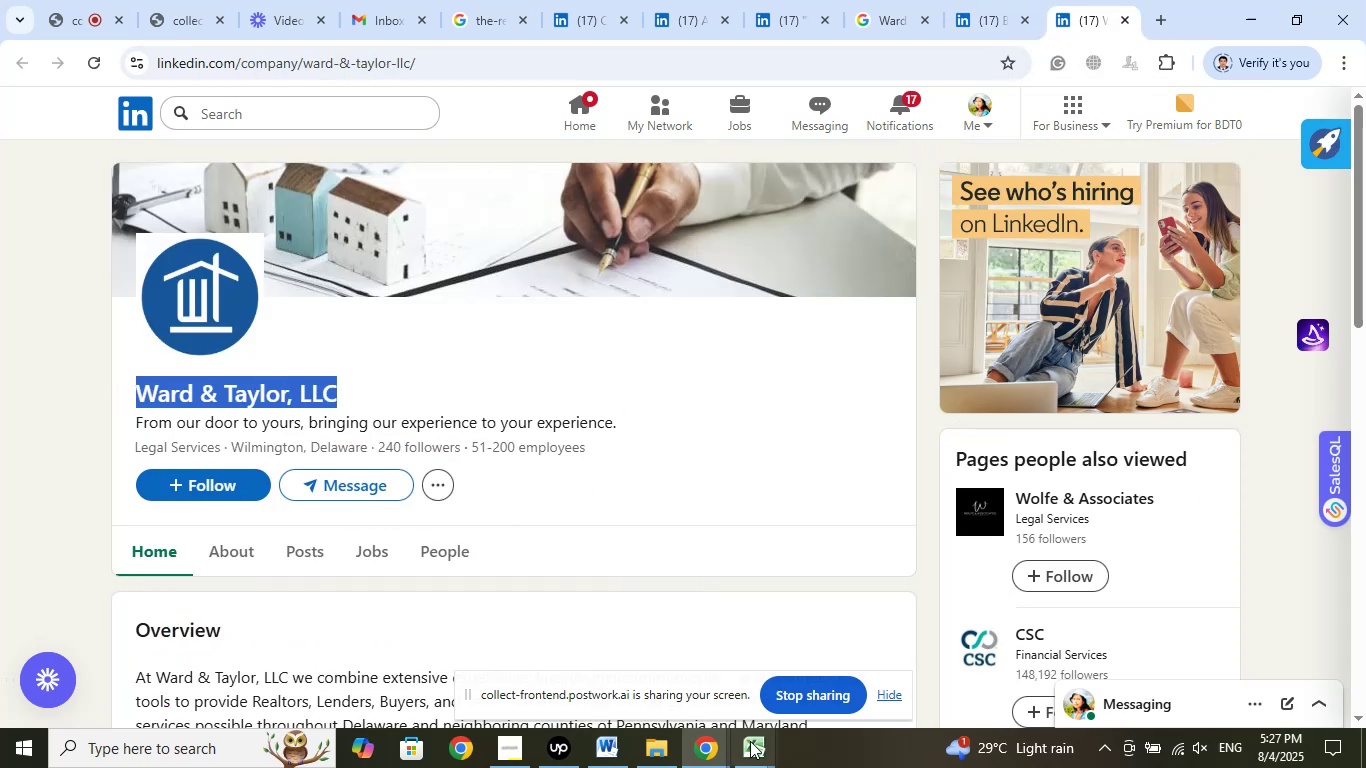 
left_click([750, 741])
 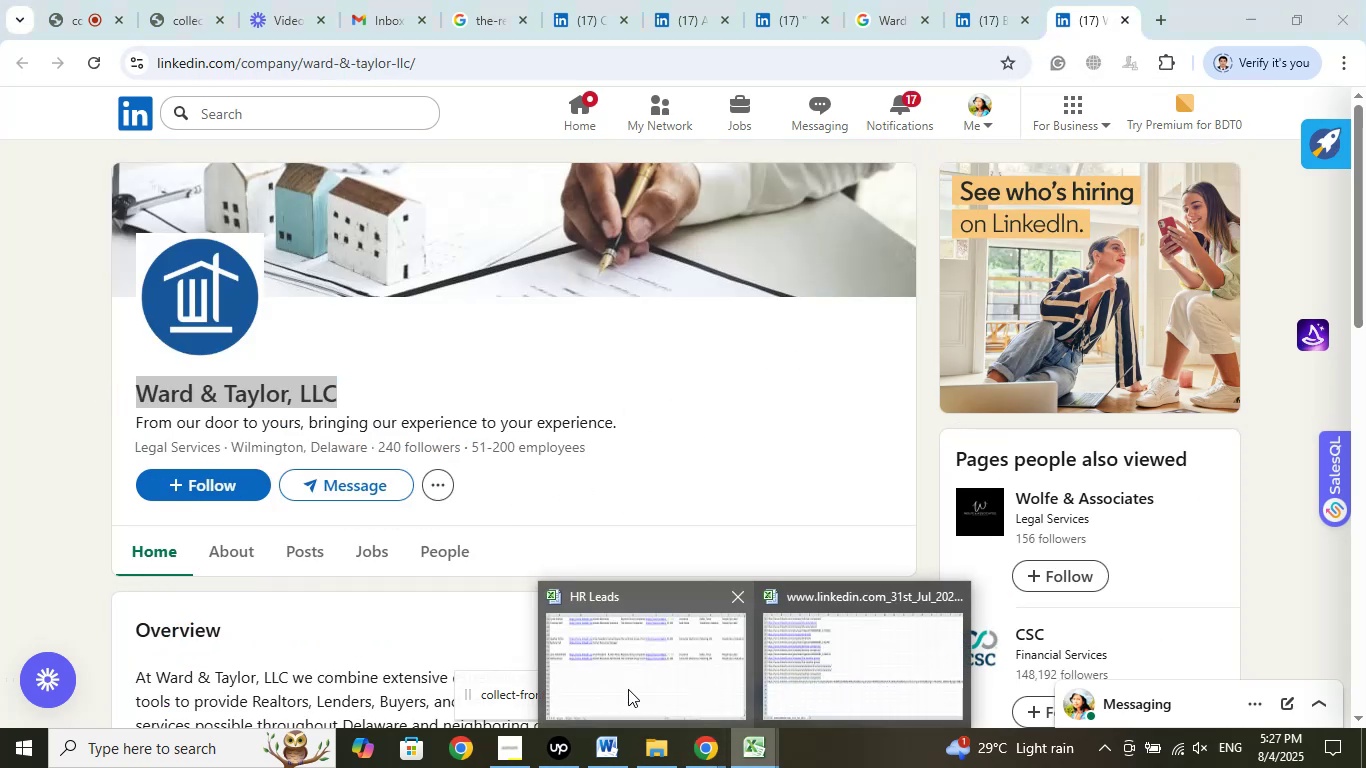 
left_click([627, 688])
 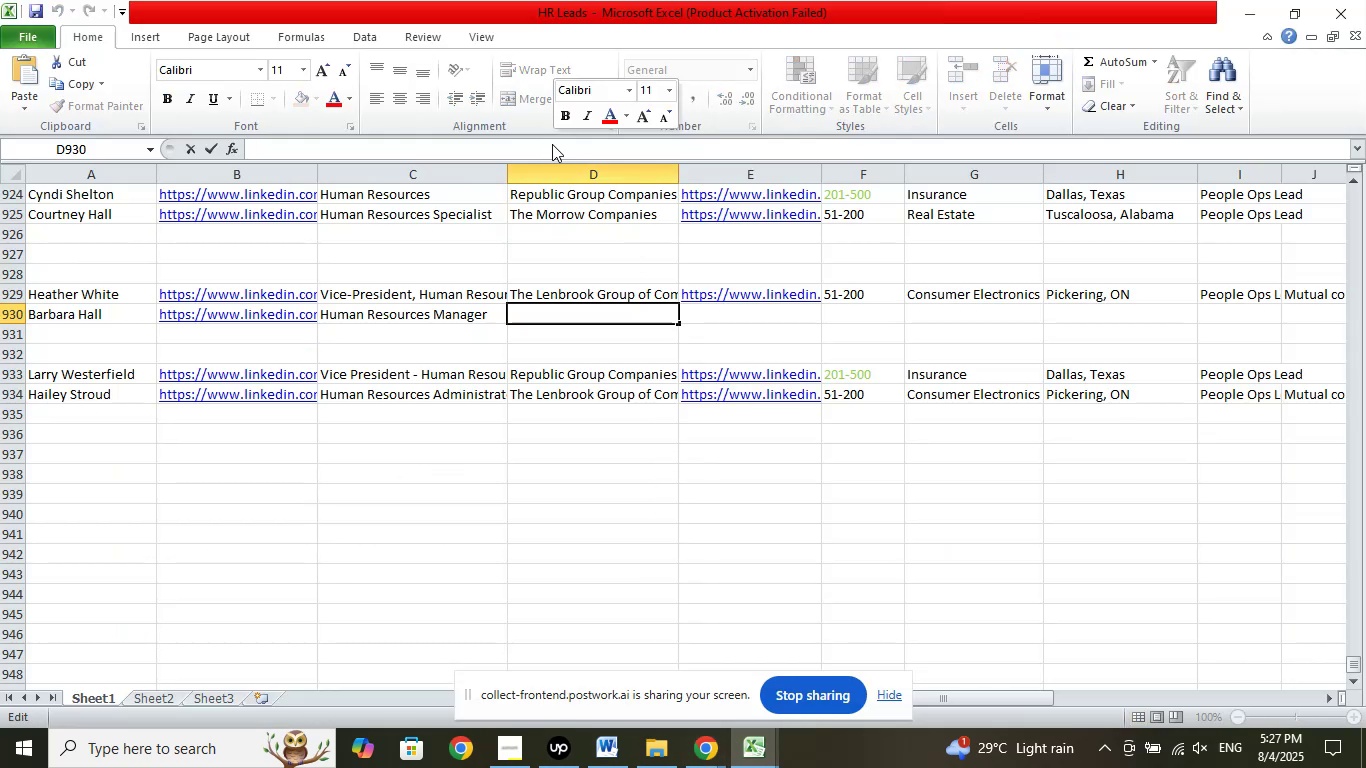 
left_click([605, 225])
 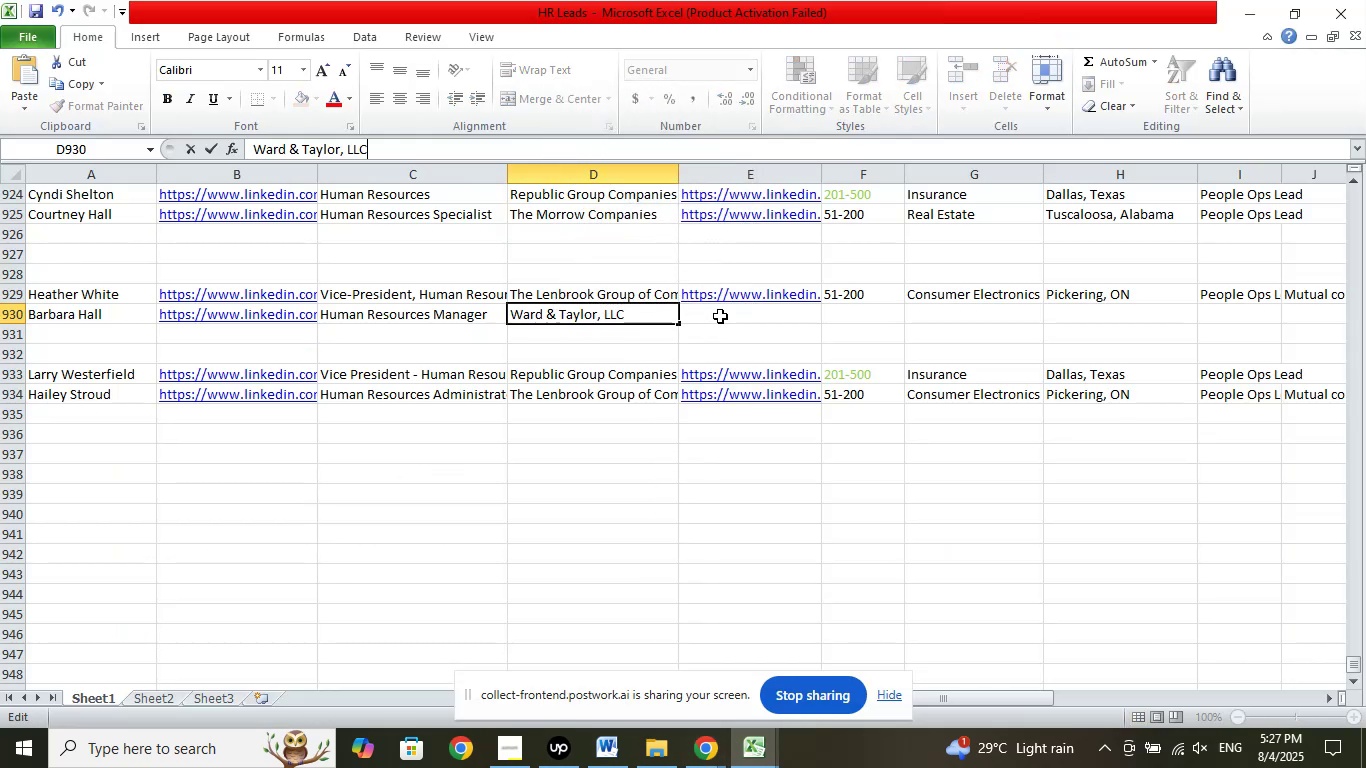 
left_click([721, 315])
 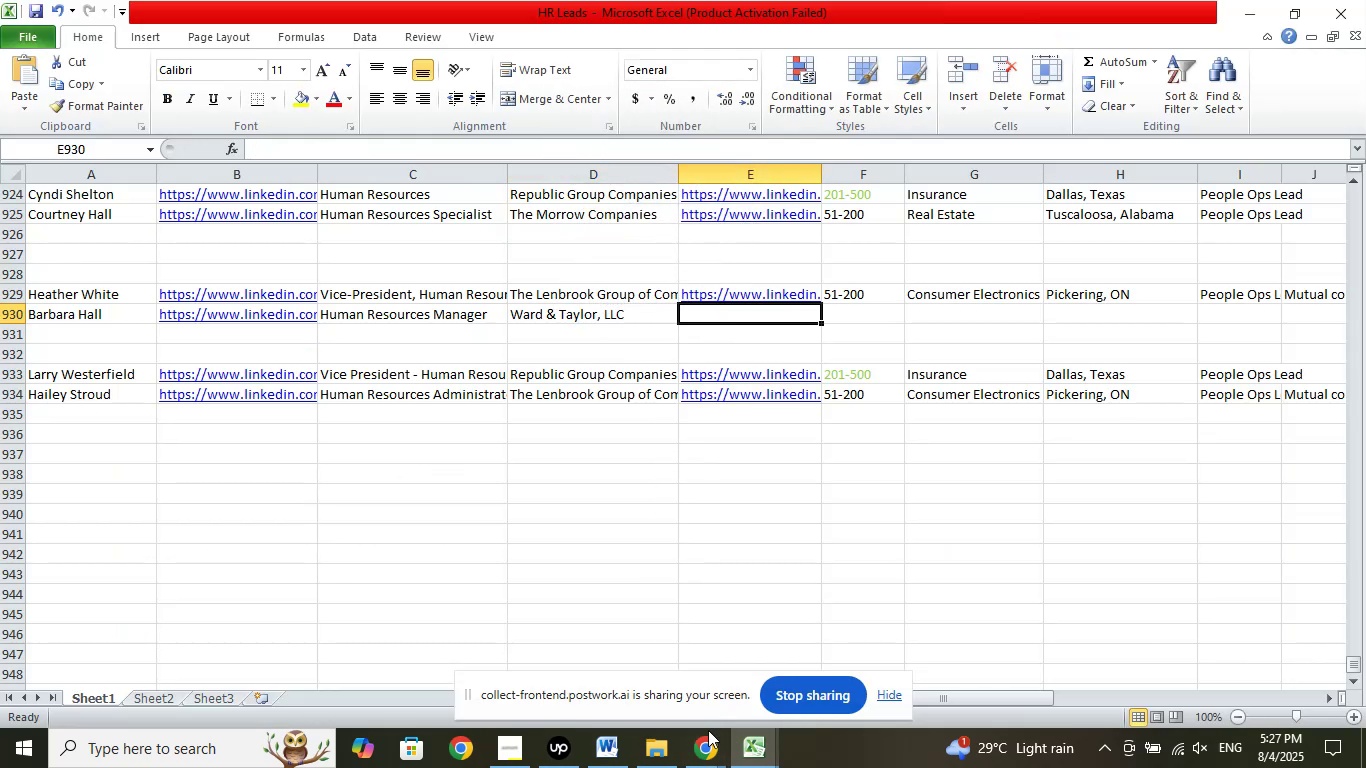 
left_click([703, 744])
 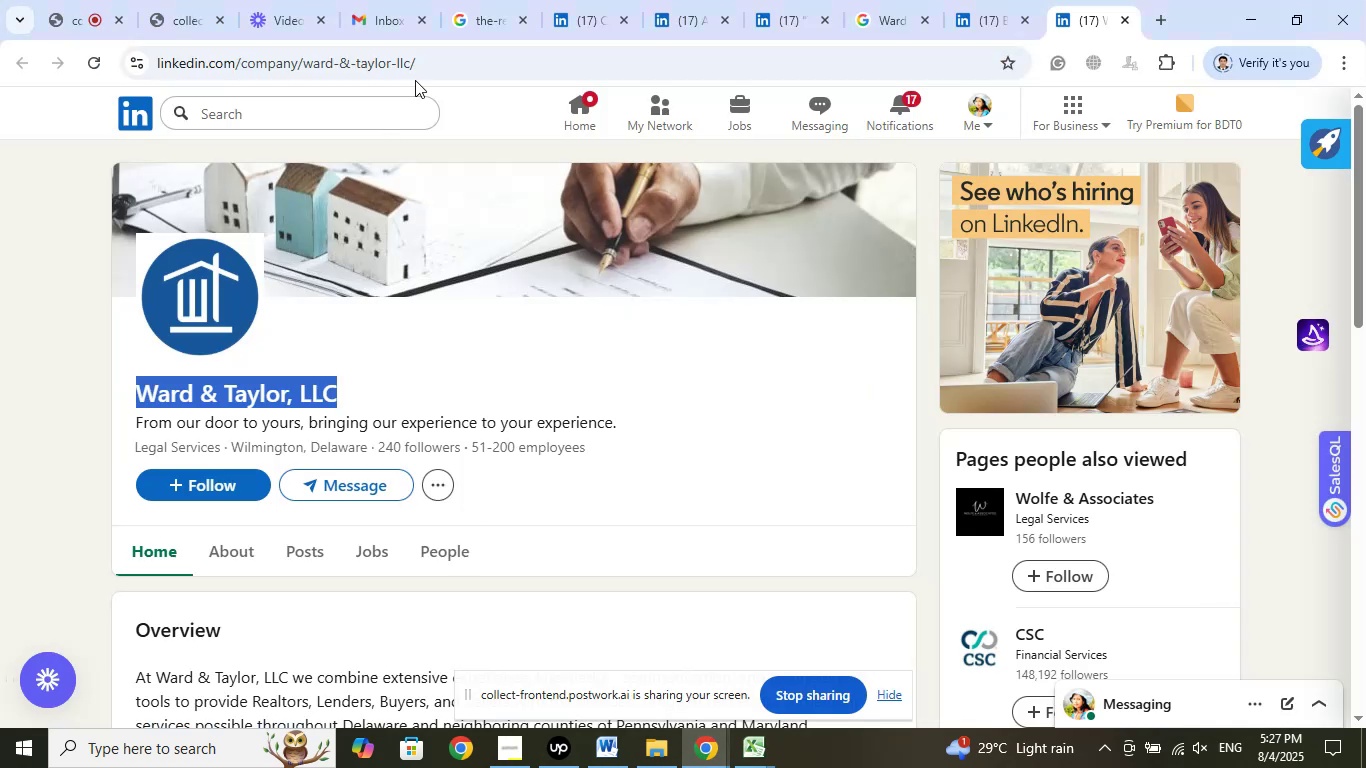 
left_click([448, 56])
 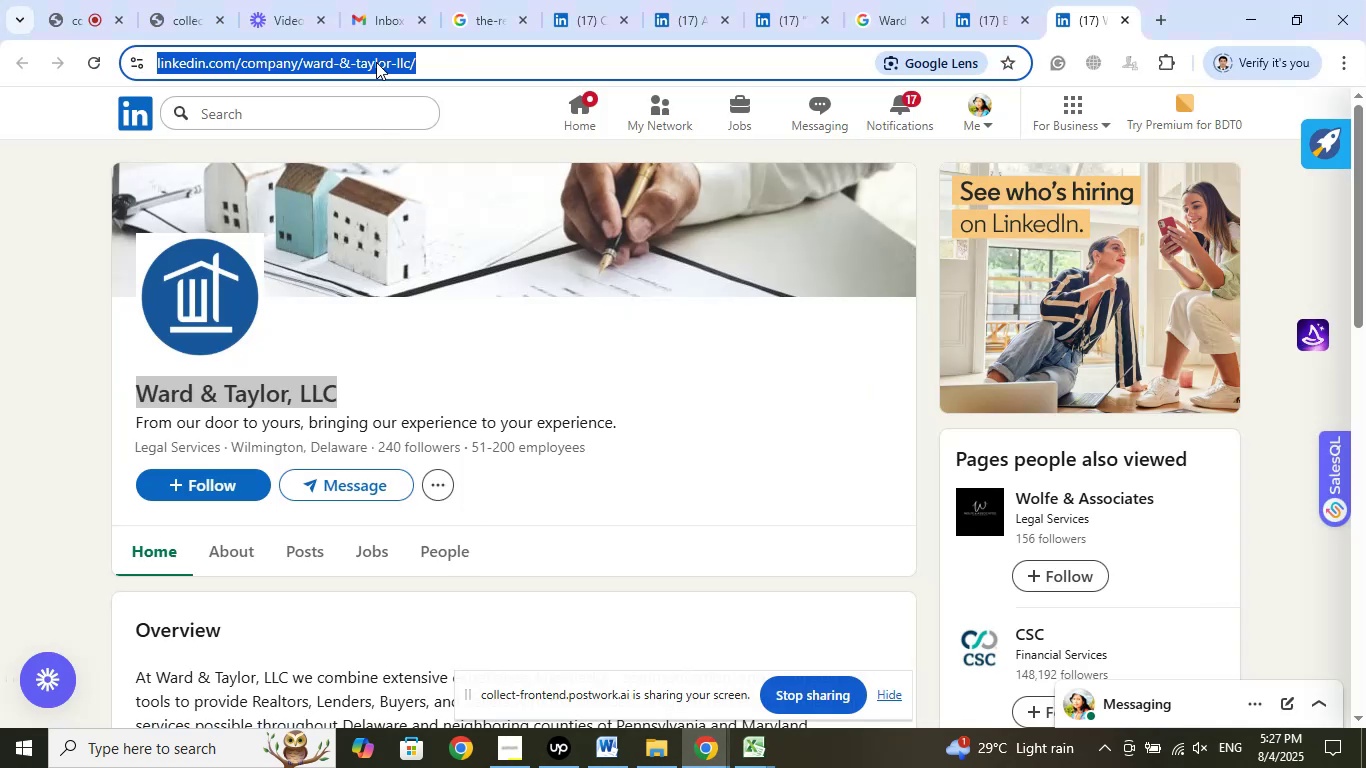 
right_click([376, 62])
 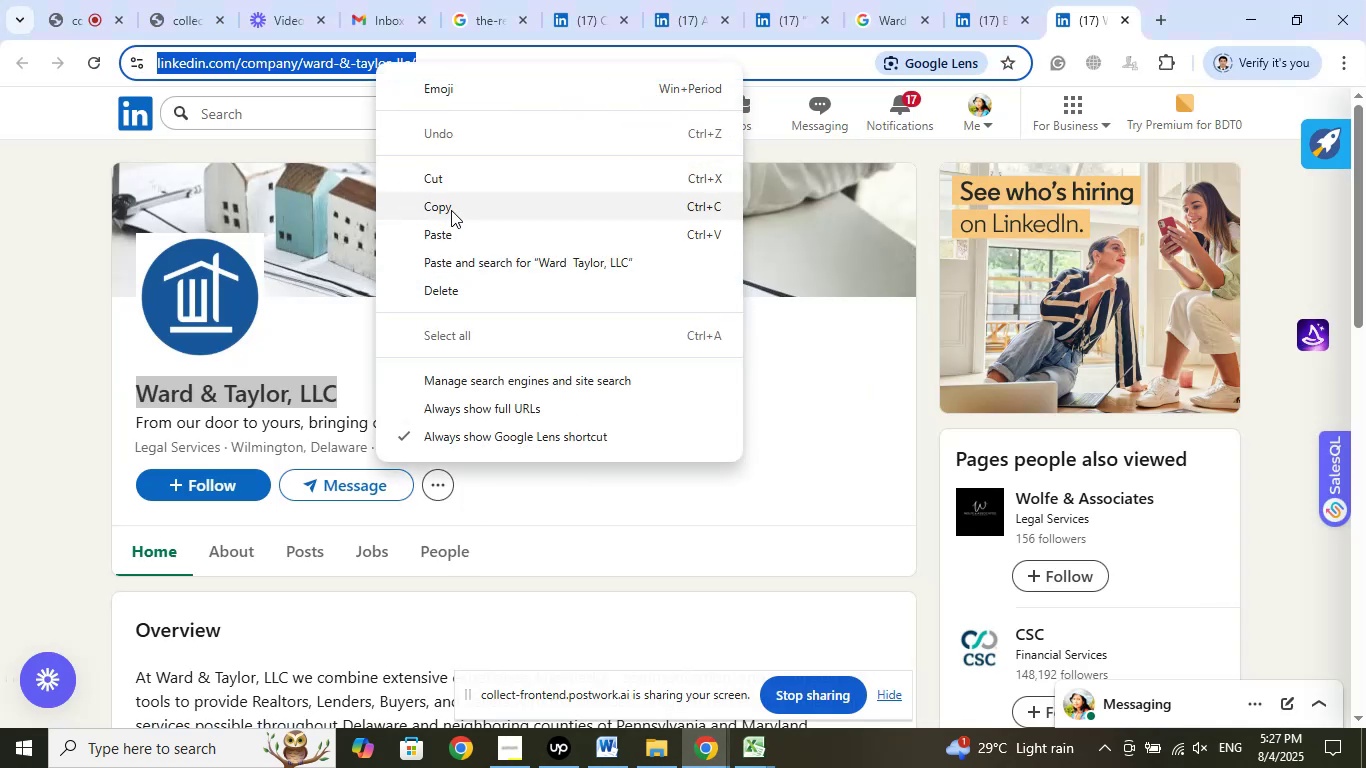 
left_click([455, 194])
 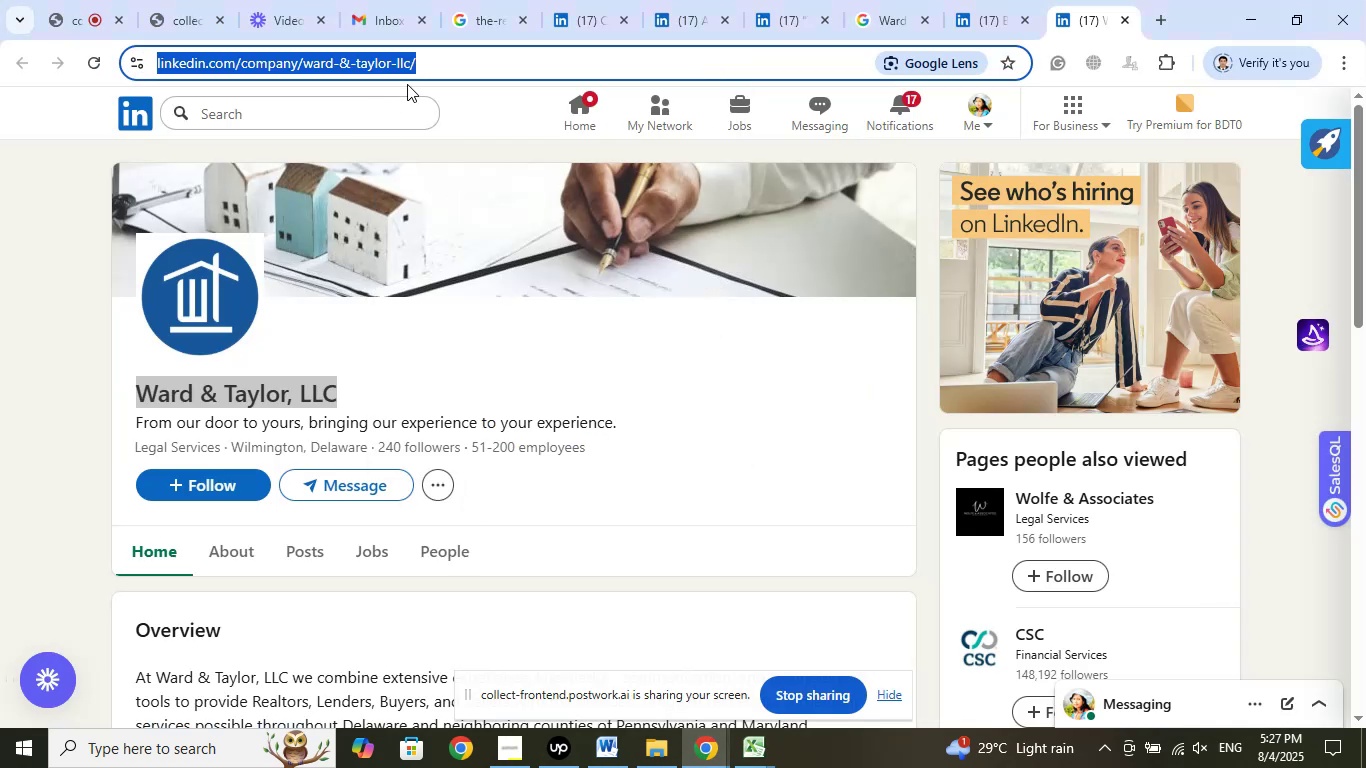 
right_click([376, 68])
 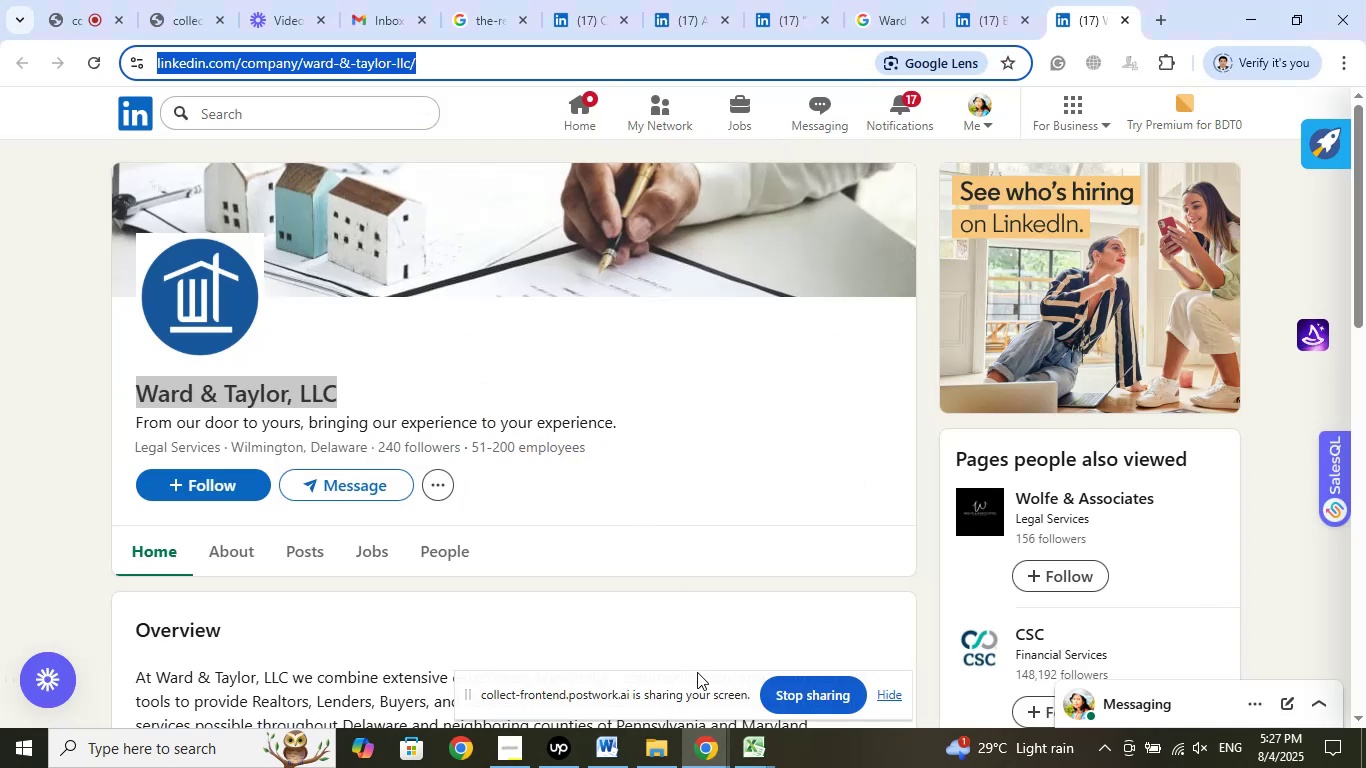 
left_click_drag(start_coordinate=[751, 750], to_coordinate=[753, 744])
 